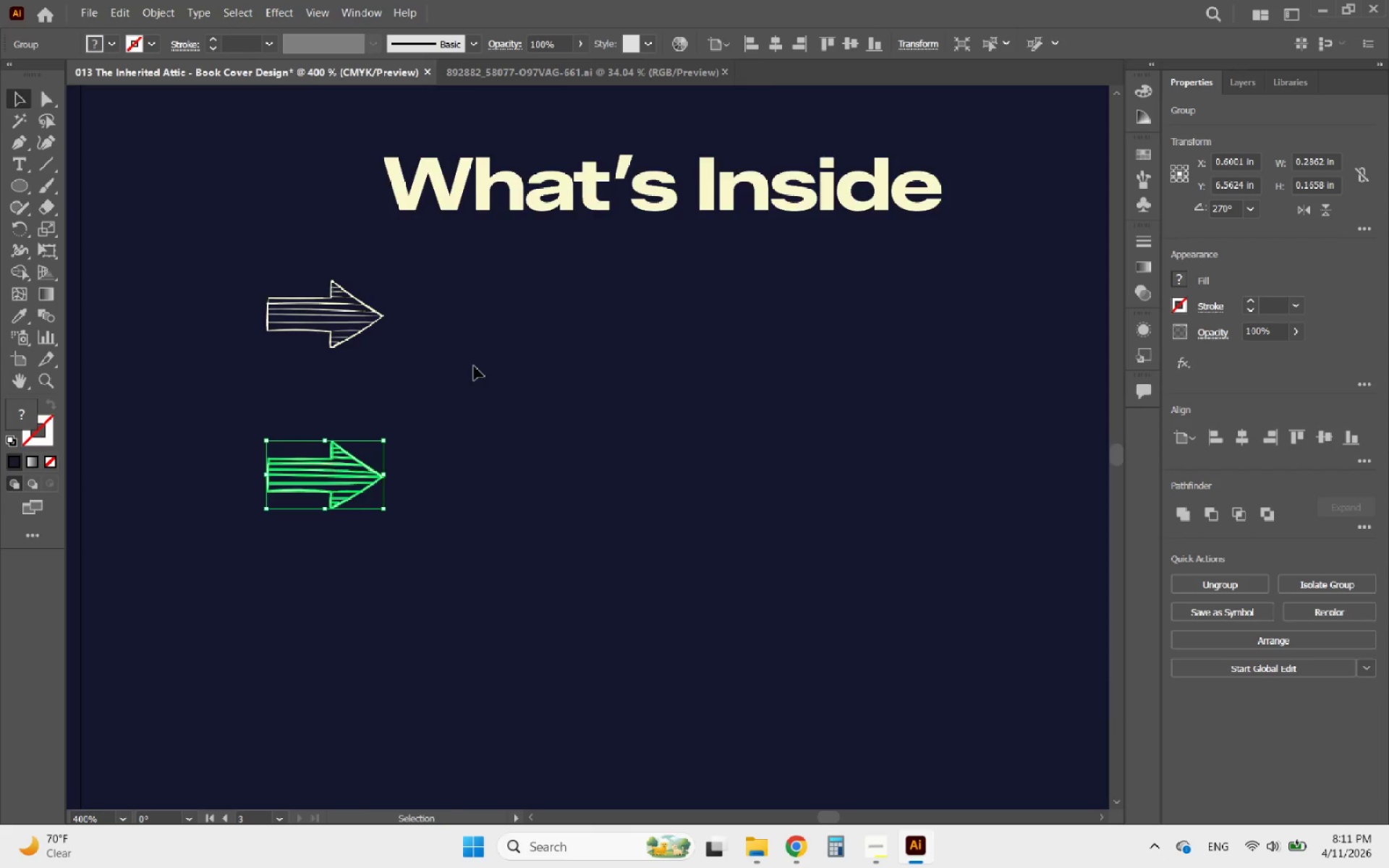 
hold_key(key=AltLeft, duration=3.81)
scroll: coordinate [417, 438], scroll_direction: down, amount: 2.0
 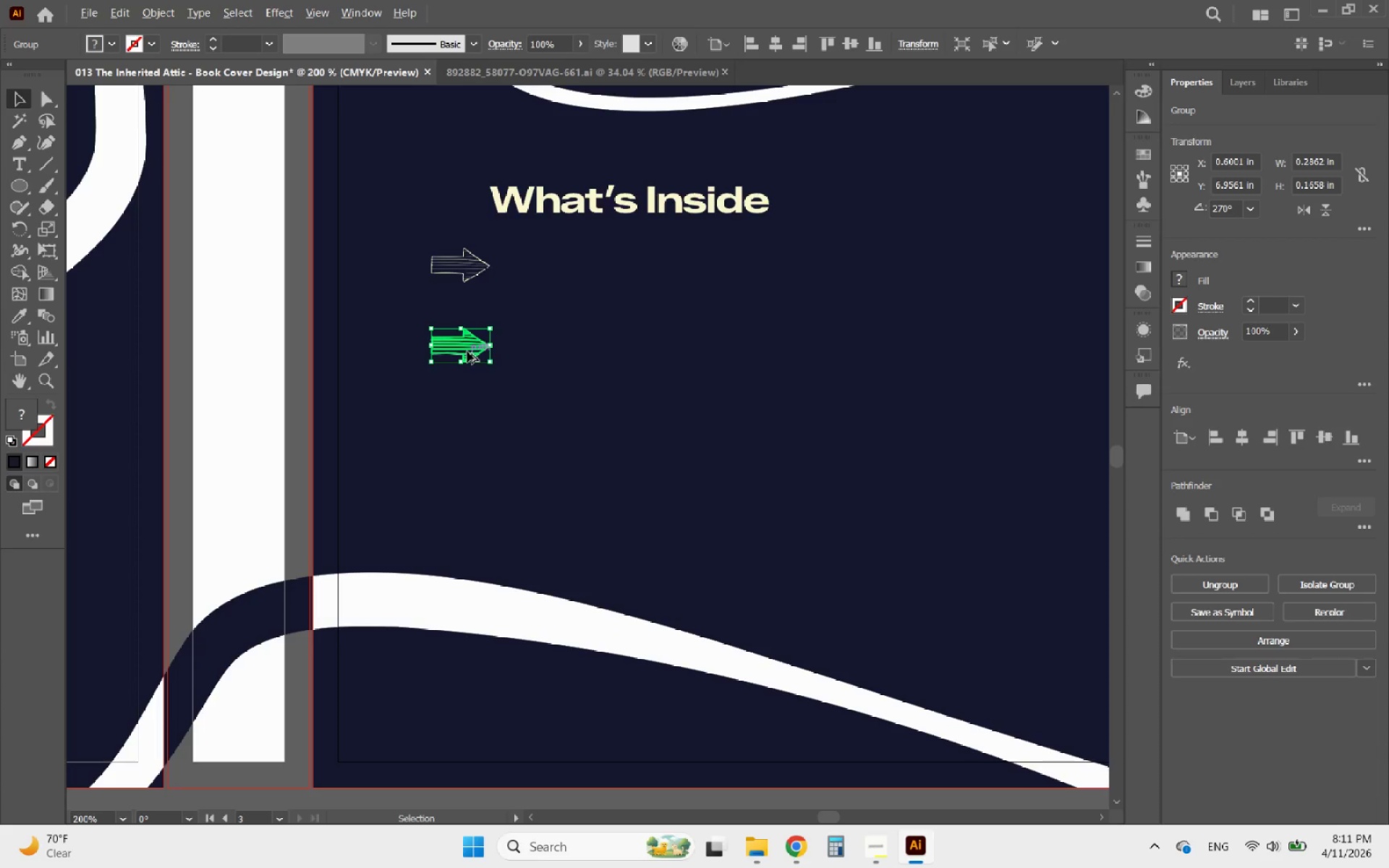 
left_click_drag(start_coordinate=[467, 352], to_coordinate=[459, 435])
 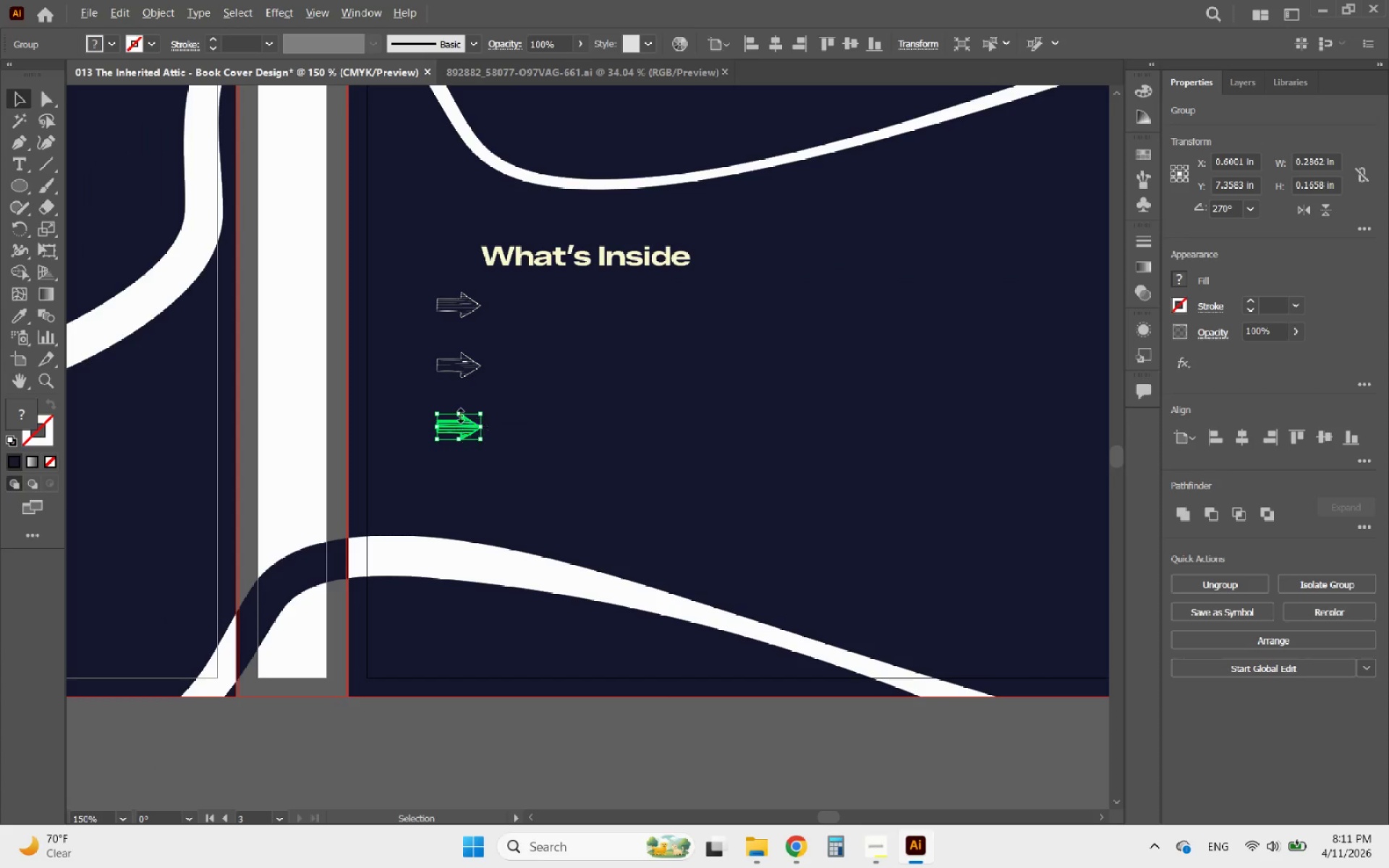 
hold_key(key=ShiftLeft, duration=2.11)
 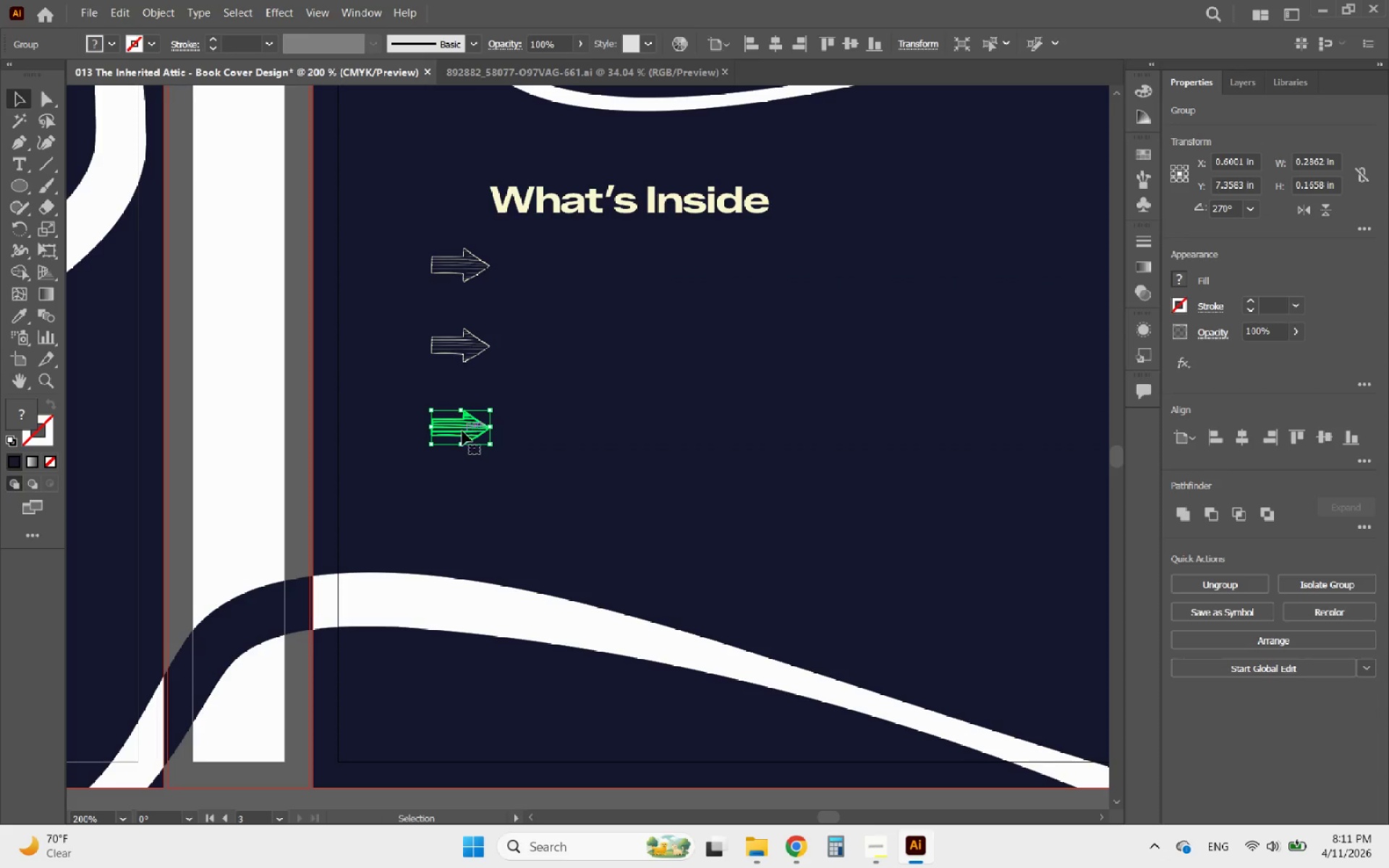 
hold_key(key=AltLeft, duration=0.47)
scroll: coordinate [459, 430], scroll_direction: down, amount: 1.0
 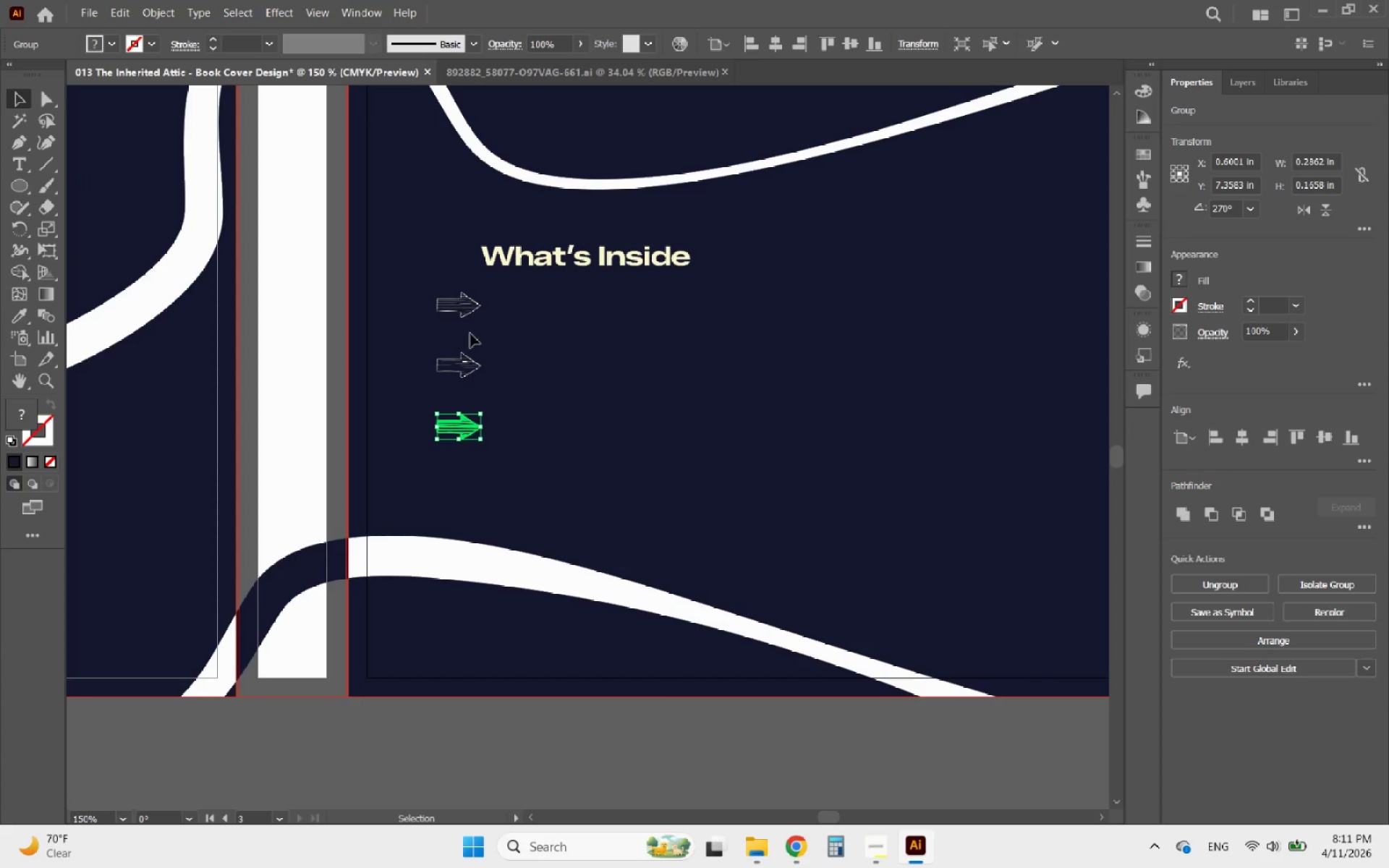 
hold_key(key=ShiftLeft, duration=0.92)
left_click([463, 308])
 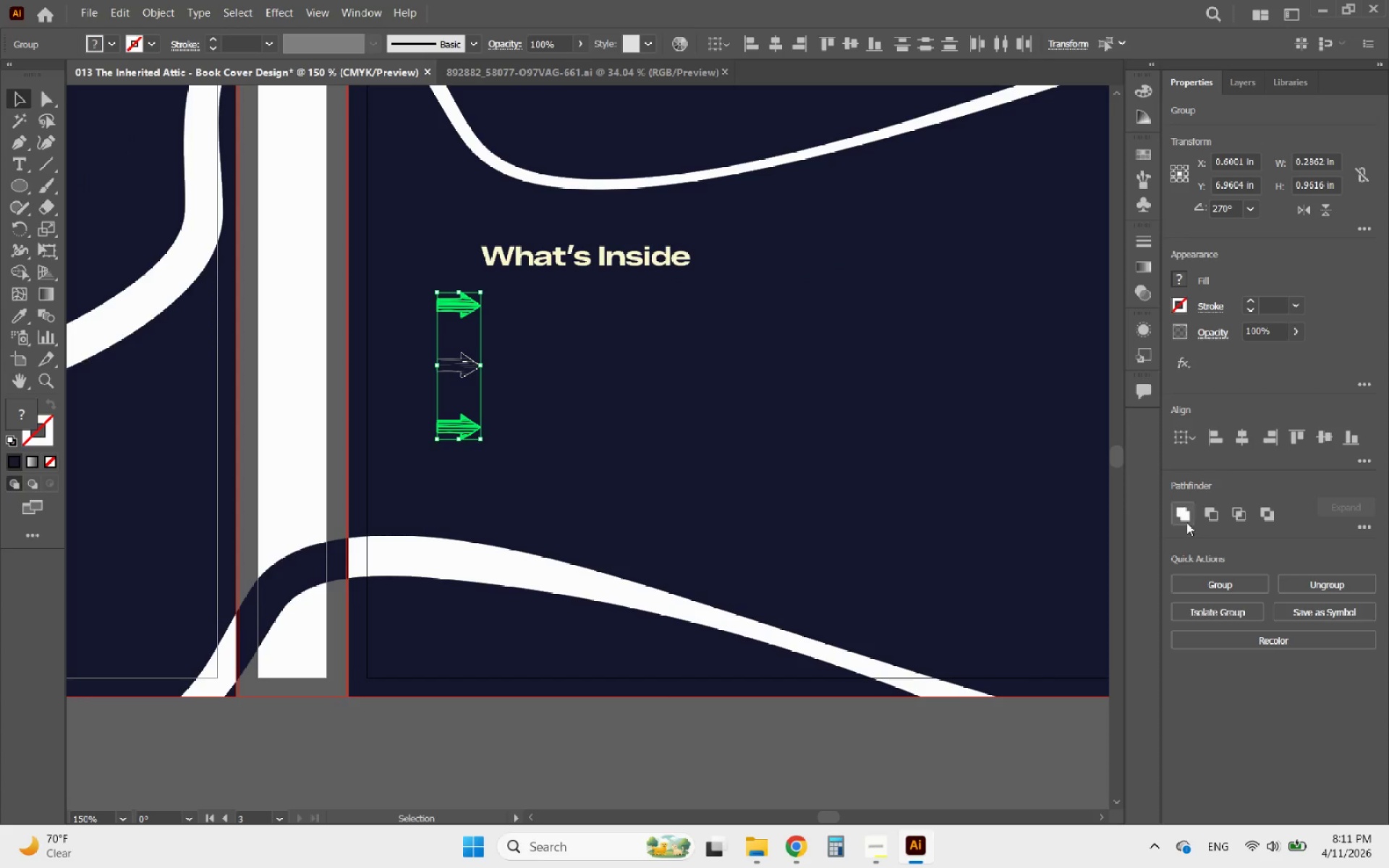 
hold_key(key=ShiftLeft, duration=1.05)
left_click([464, 374])
 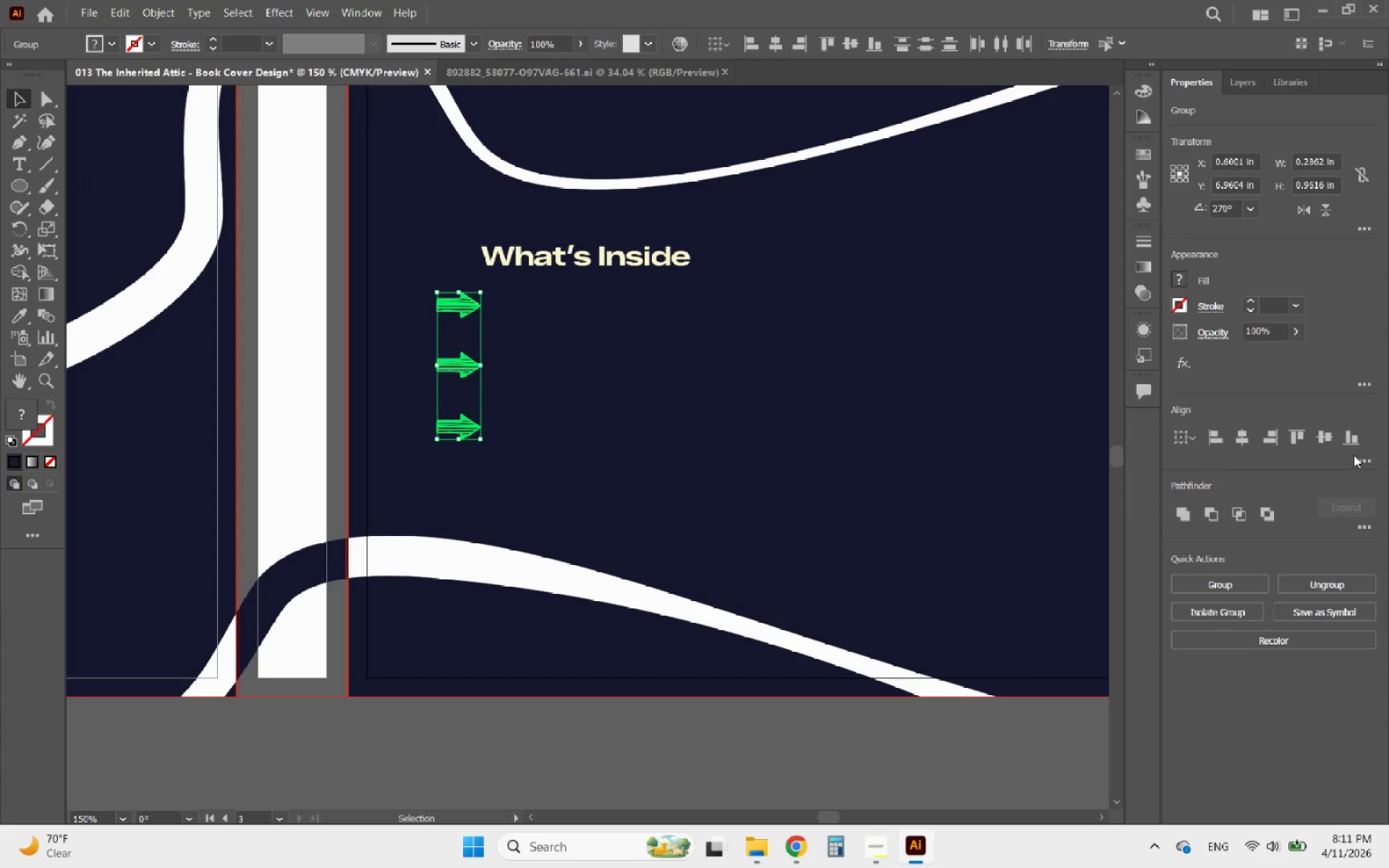 
double_click([1359, 460])
 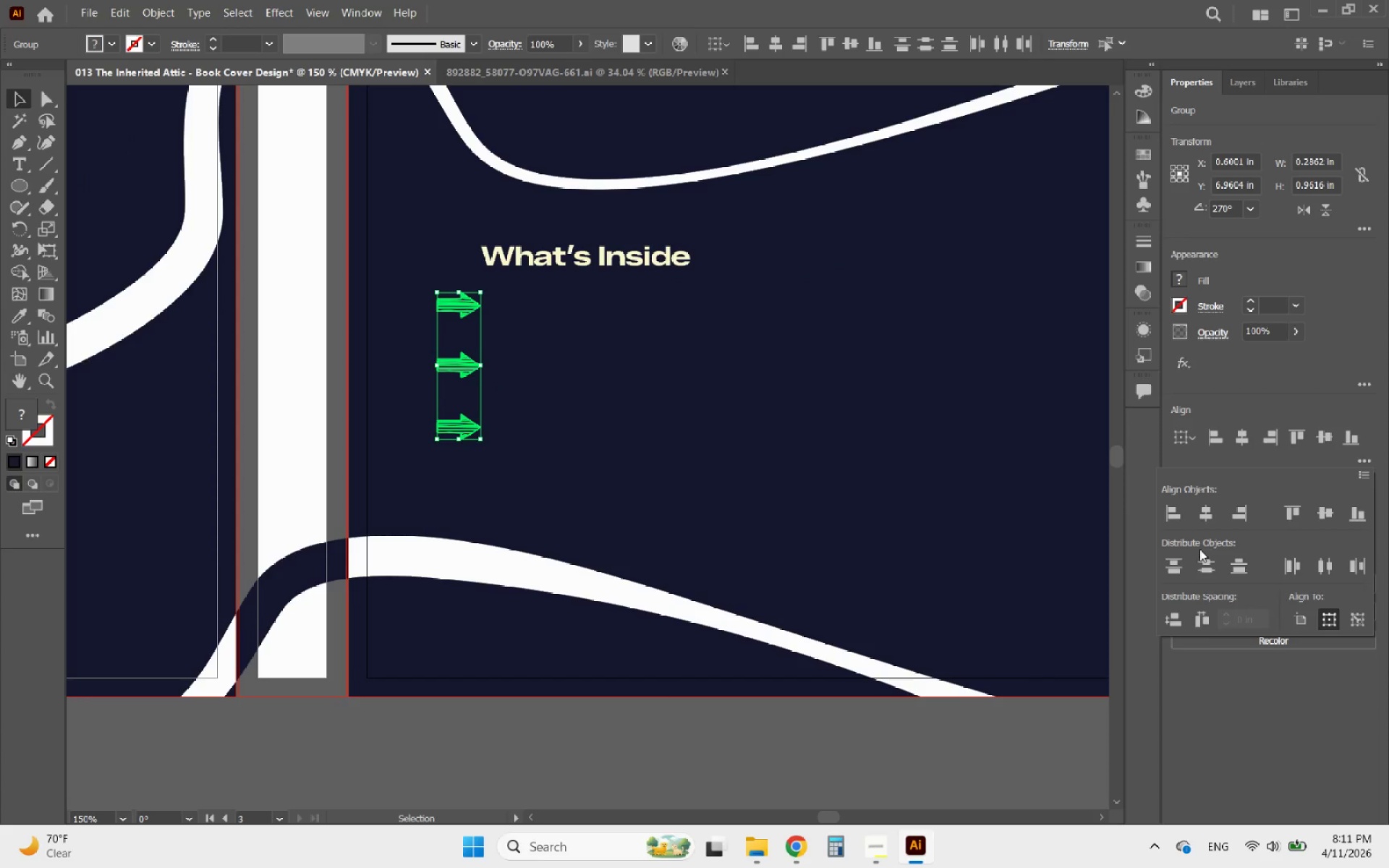 
left_click([1198, 563])
 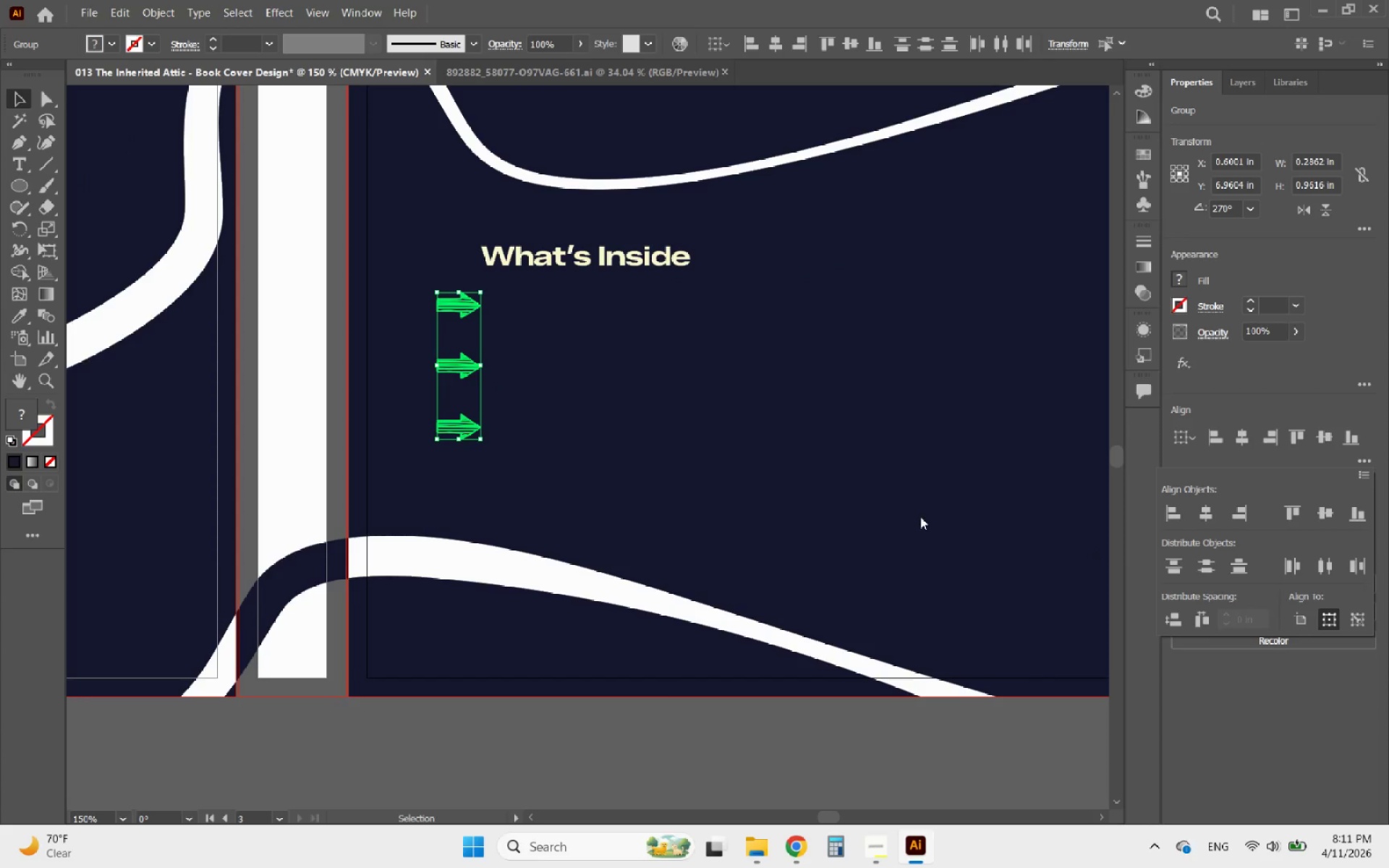 
hold_key(key=AltLeft, duration=0.41)
 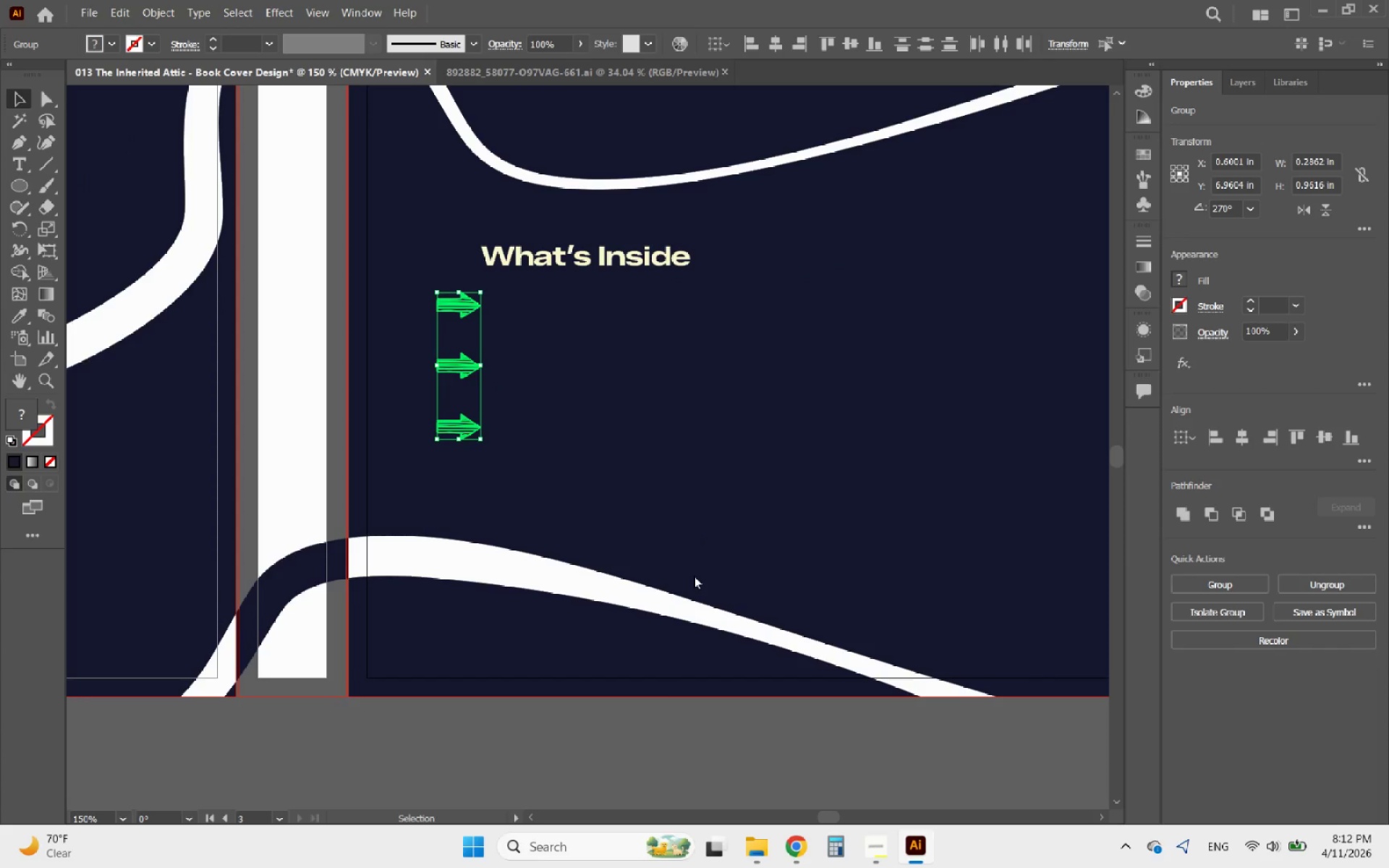 
left_click([694, 576])
 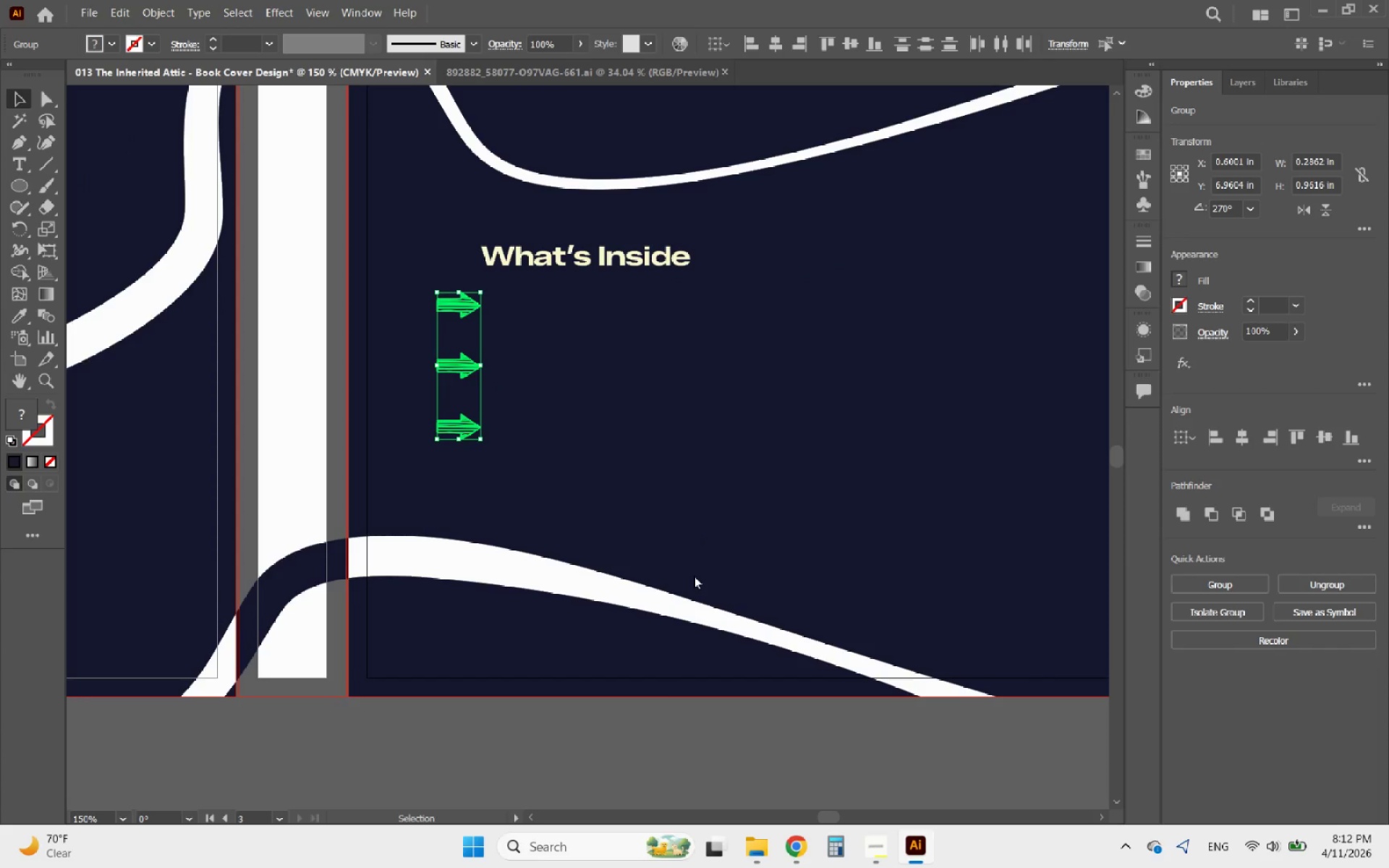 
scroll: coordinate [609, 429], scroll_direction: down, amount: 3.0
 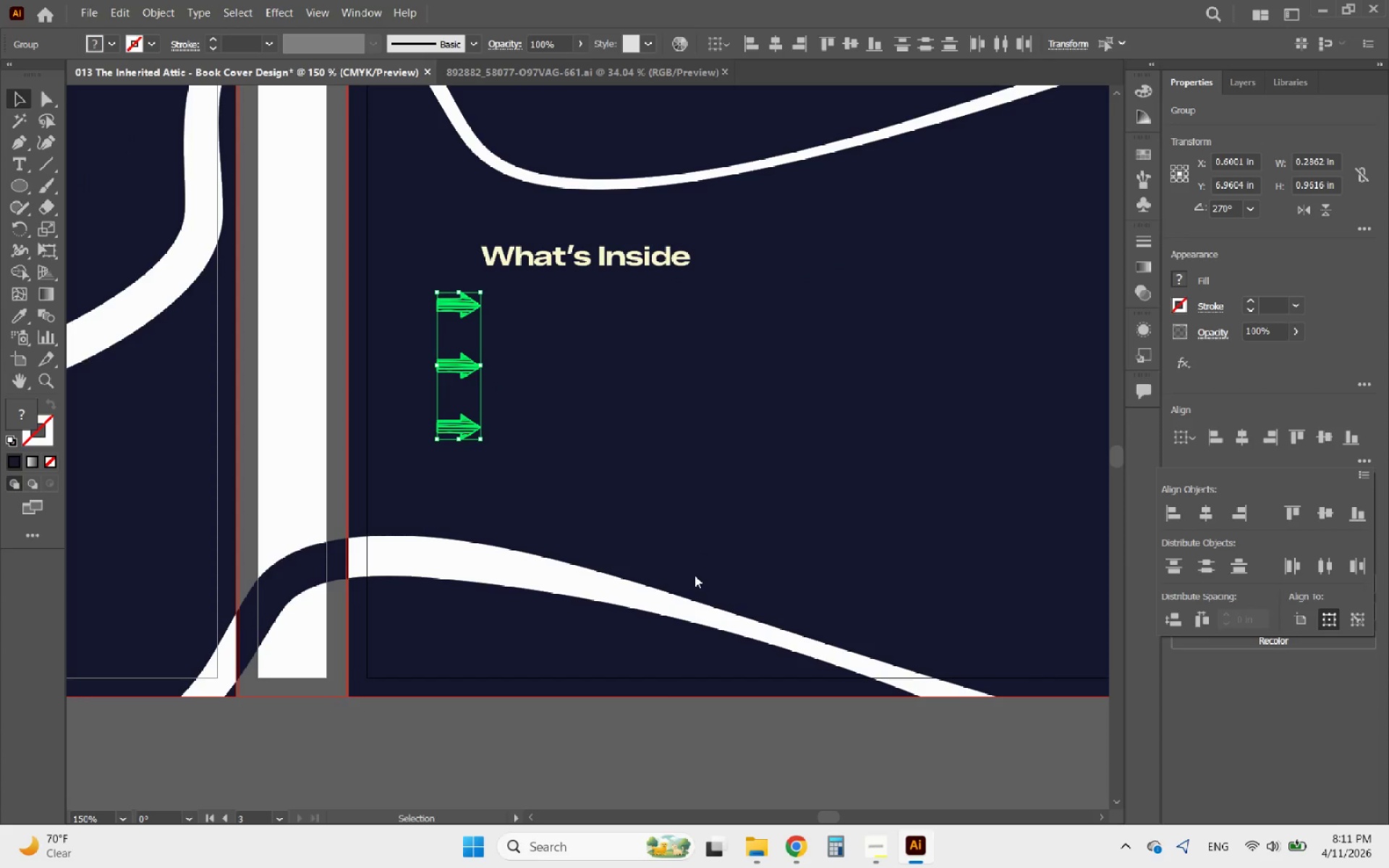 
hold_key(key=AltLeft, duration=0.48)
scroll: coordinate [686, 579], scroll_direction: down, amount: 3.0
 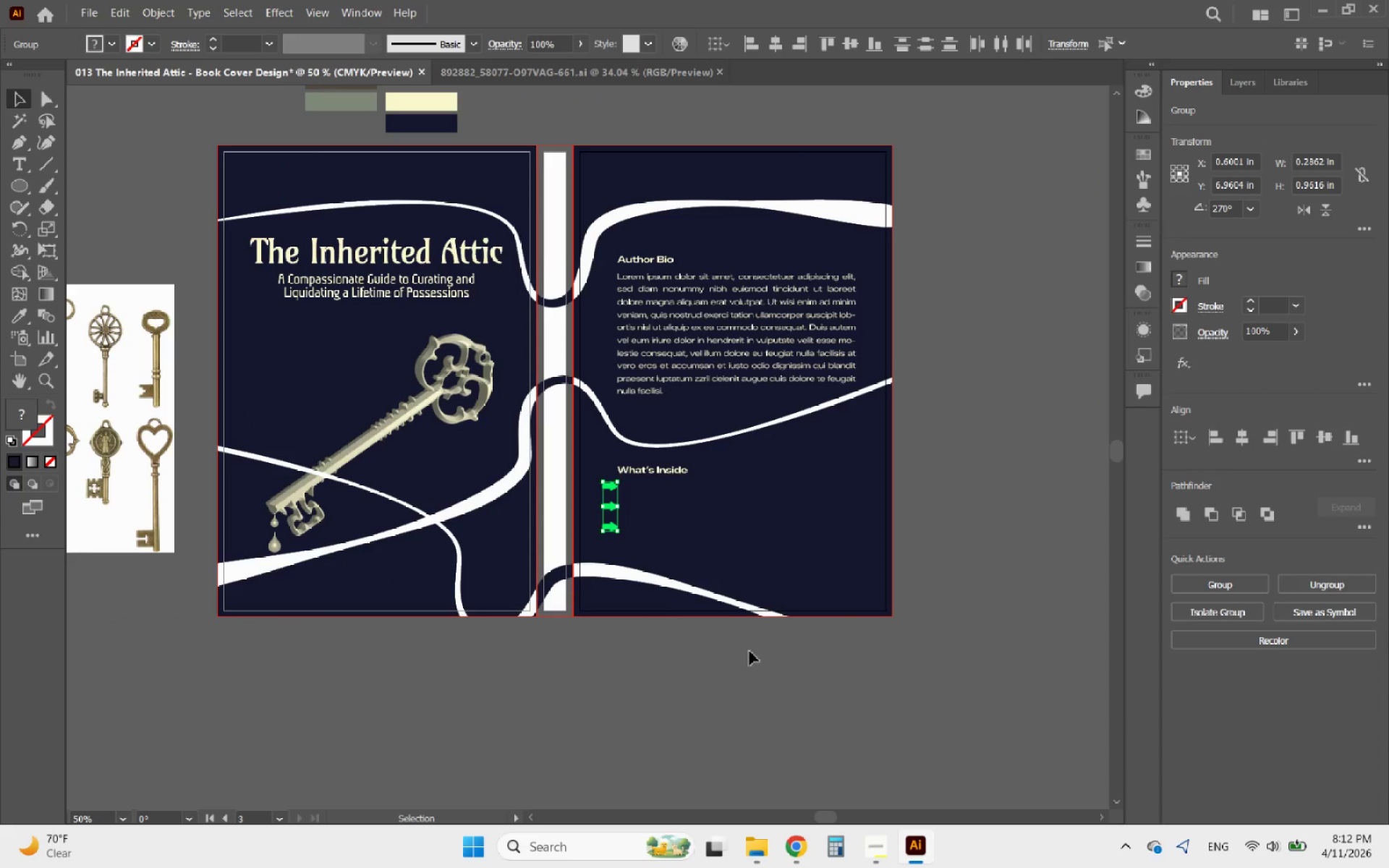 
left_click([752, 673])
 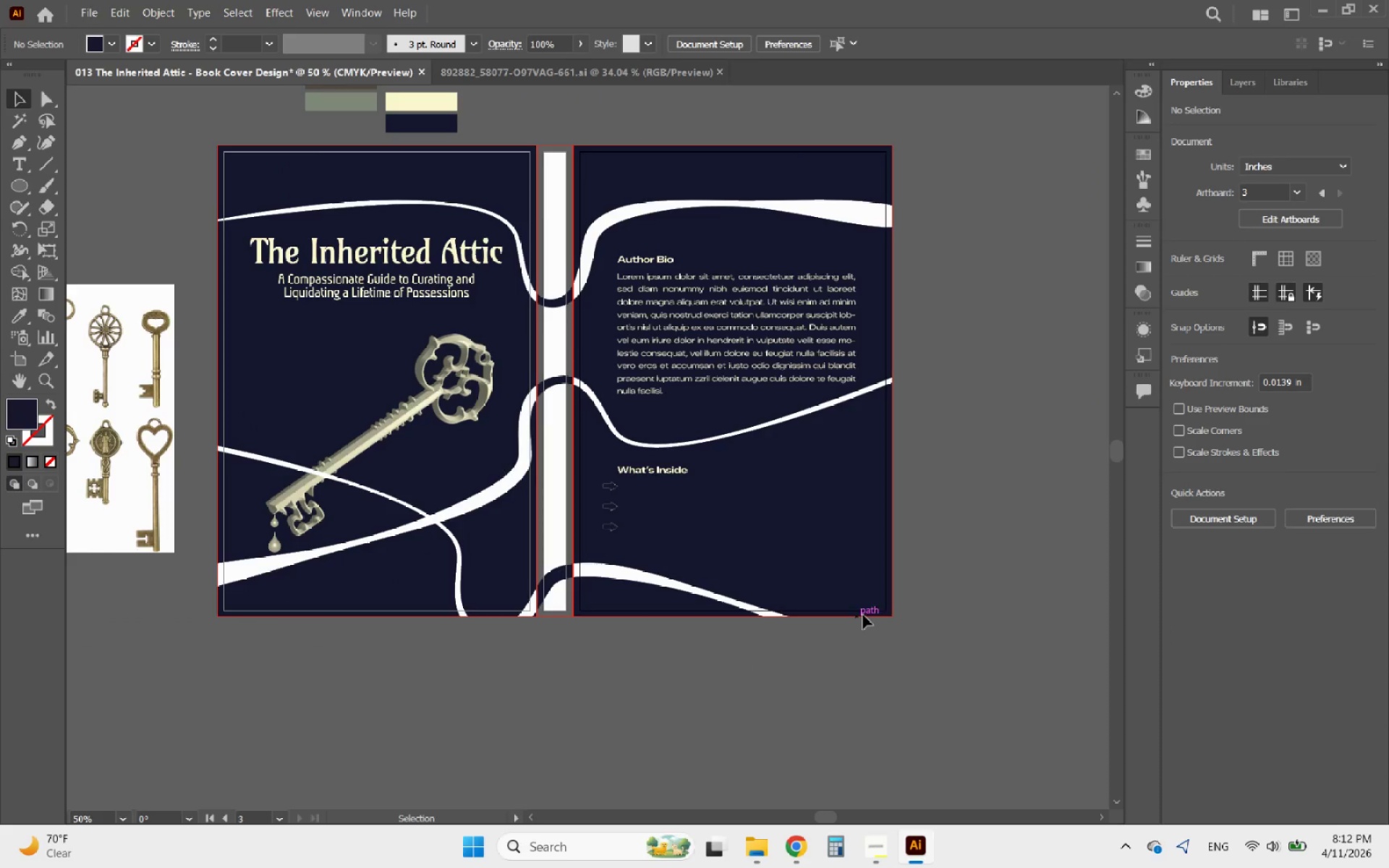 
hold_key(key=AltLeft, duration=1.36)
scroll: coordinate [875, 652], scroll_direction: up, amount: 4.0
 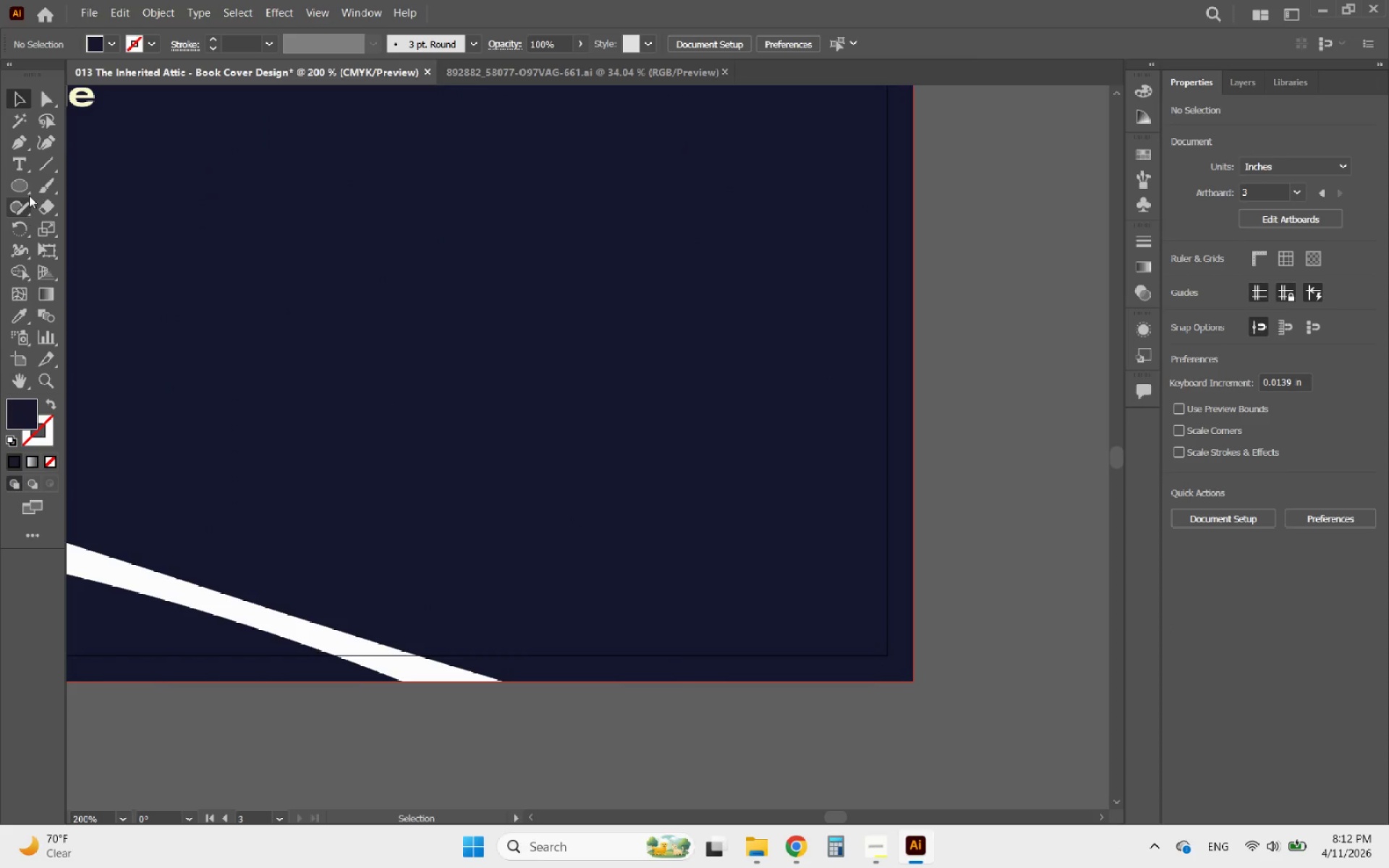 
right_click([22, 191])
 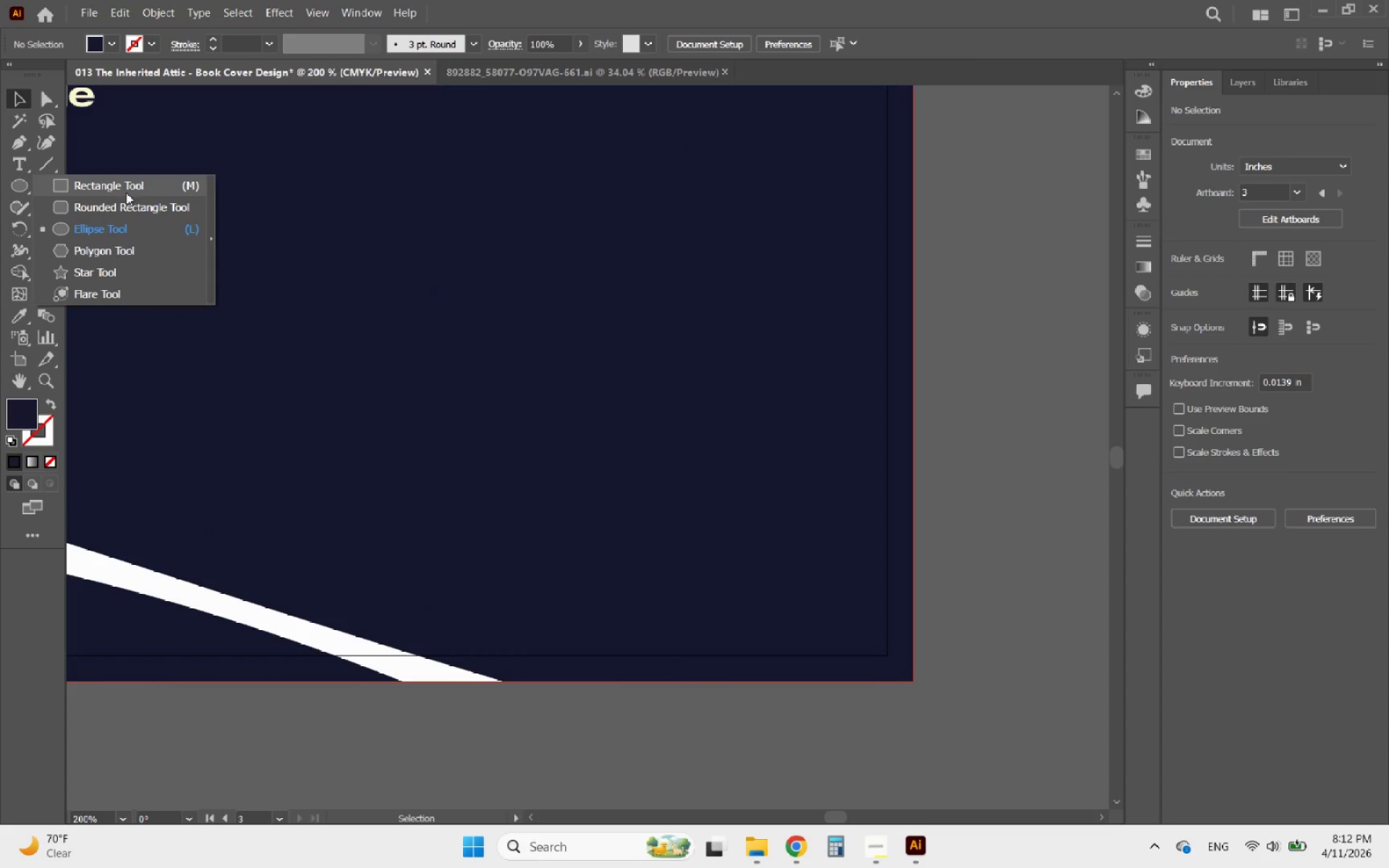 
left_click([120, 191])
 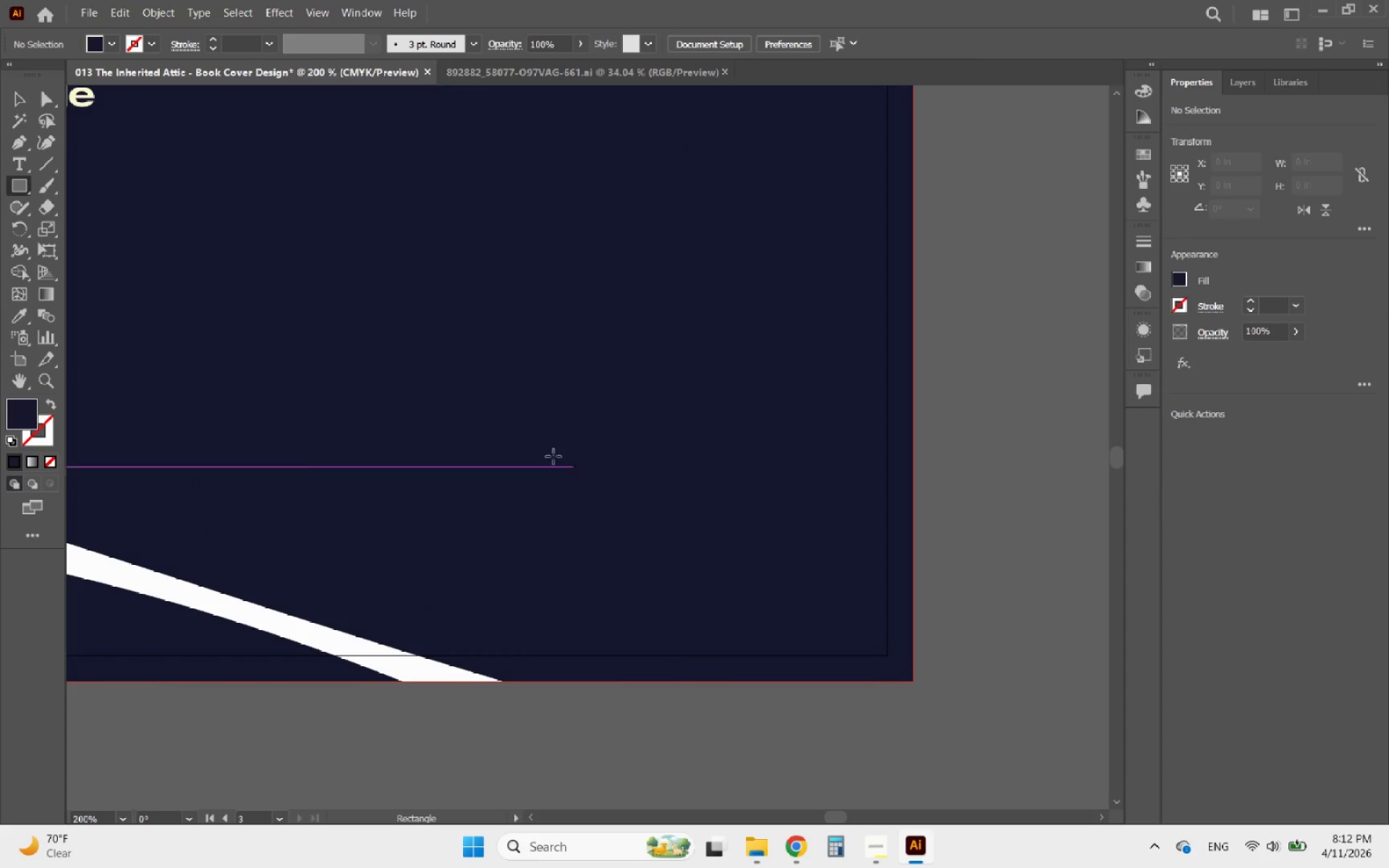 
left_click_drag(start_coordinate=[515, 447], to_coordinate=[796, 595])
 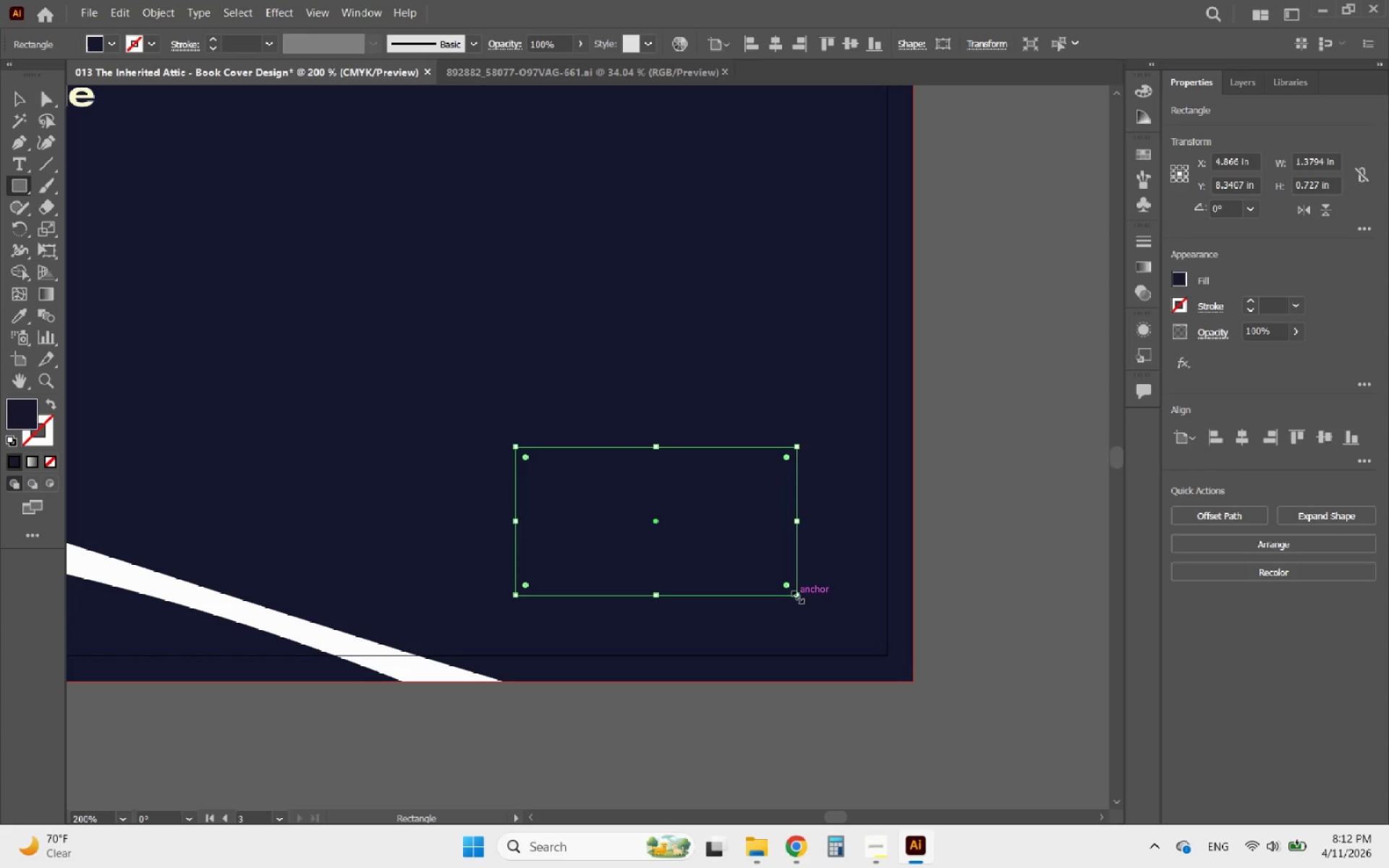 
key(Delete)
 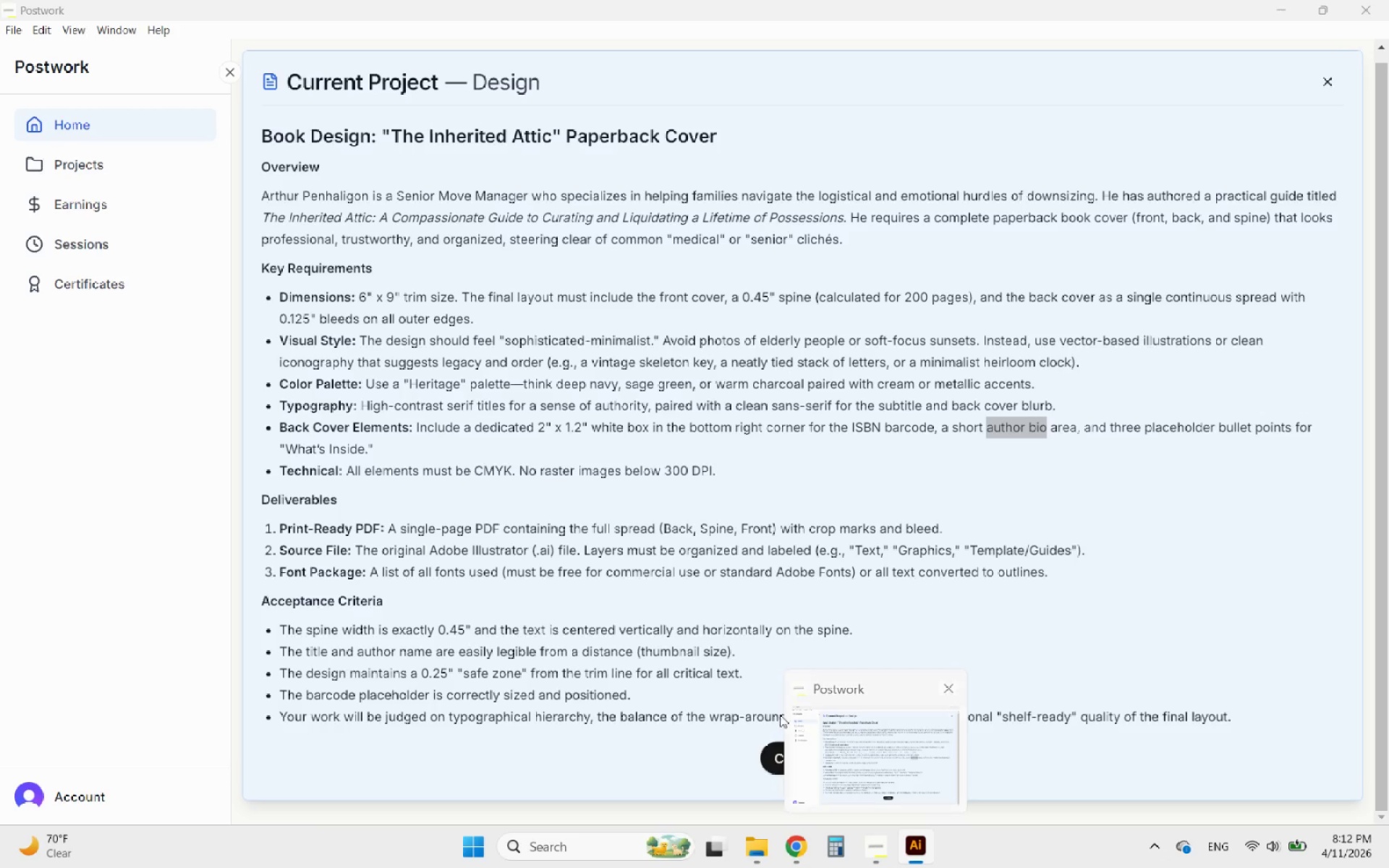 
wait(6.64)
 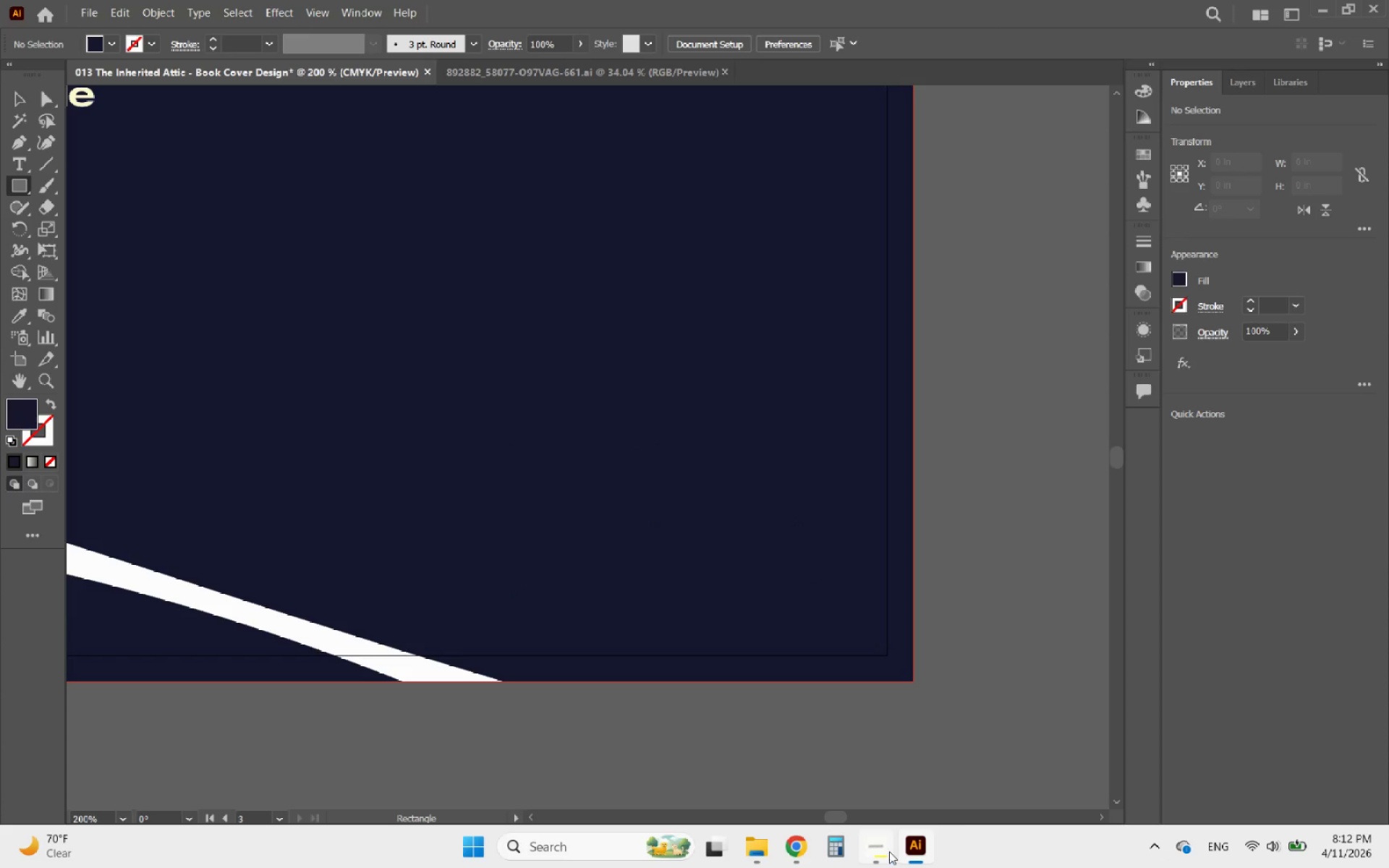 
left_click_drag(start_coordinate=[645, 495], to_coordinate=[1088, 761])
 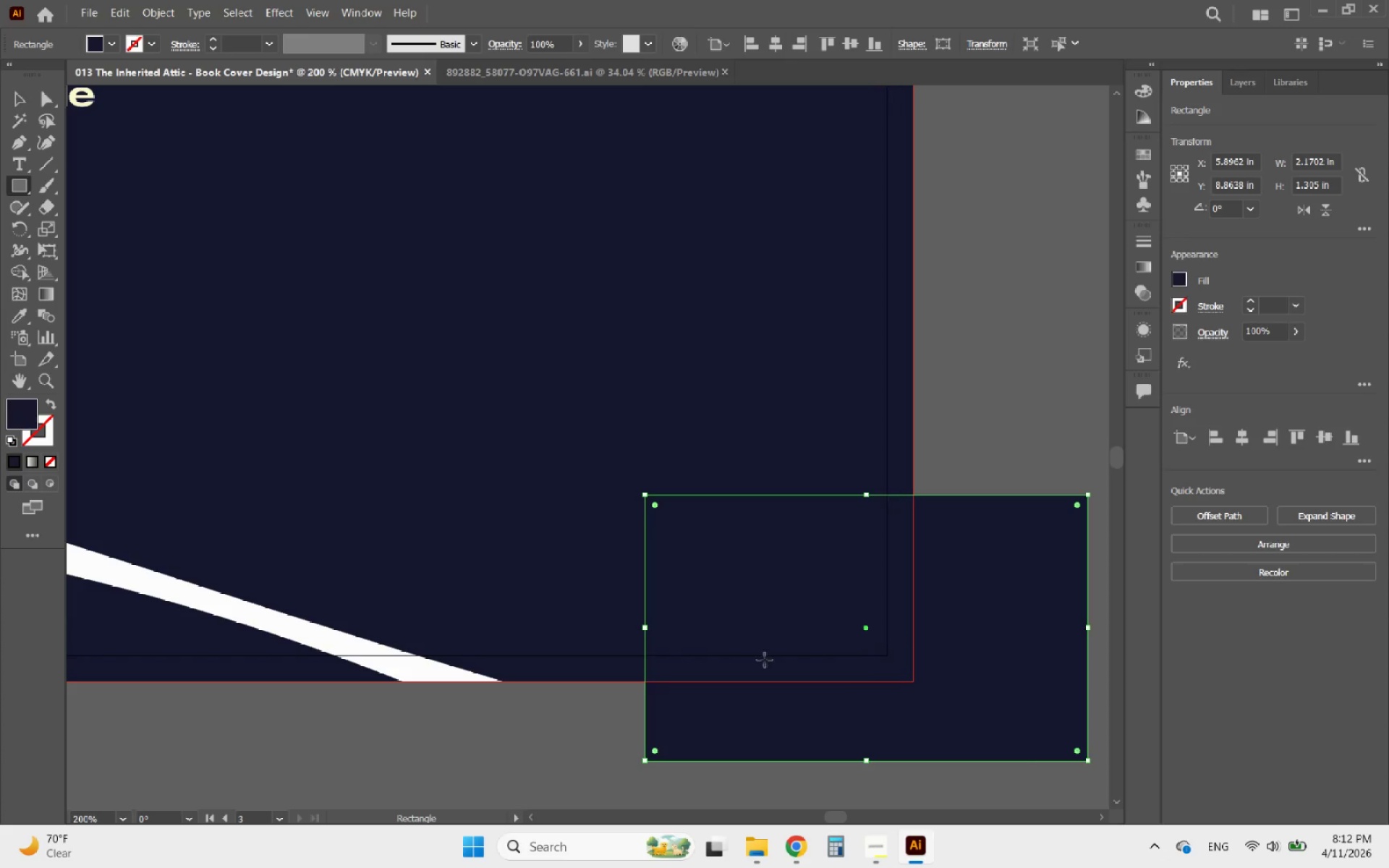 
hold_key(key=AltLeft, duration=0.91)
scroll: coordinate [834, 692], scroll_direction: none, amount: 0.0
 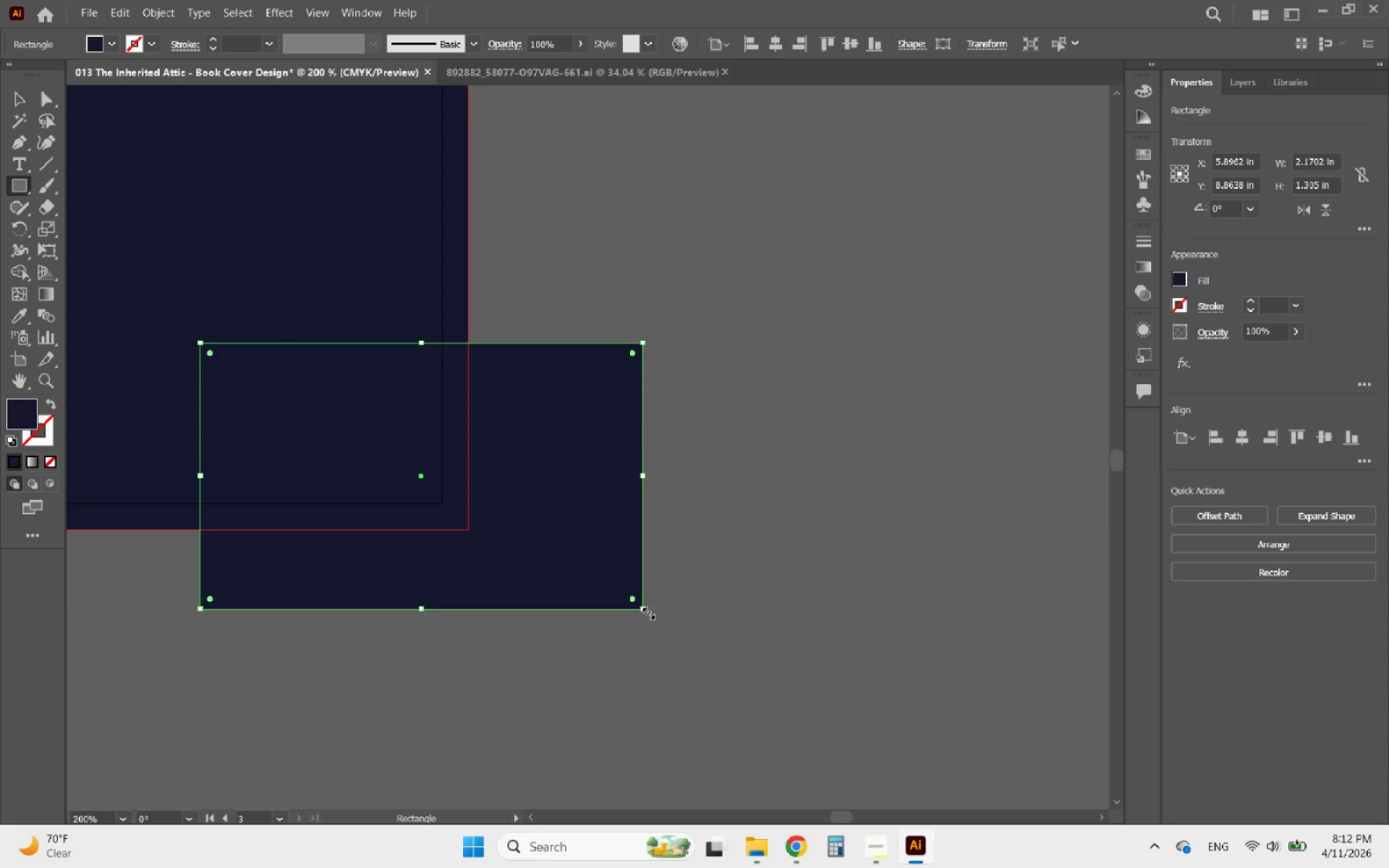 
left_click_drag(start_coordinate=[647, 611], to_coordinate=[613, 588])
 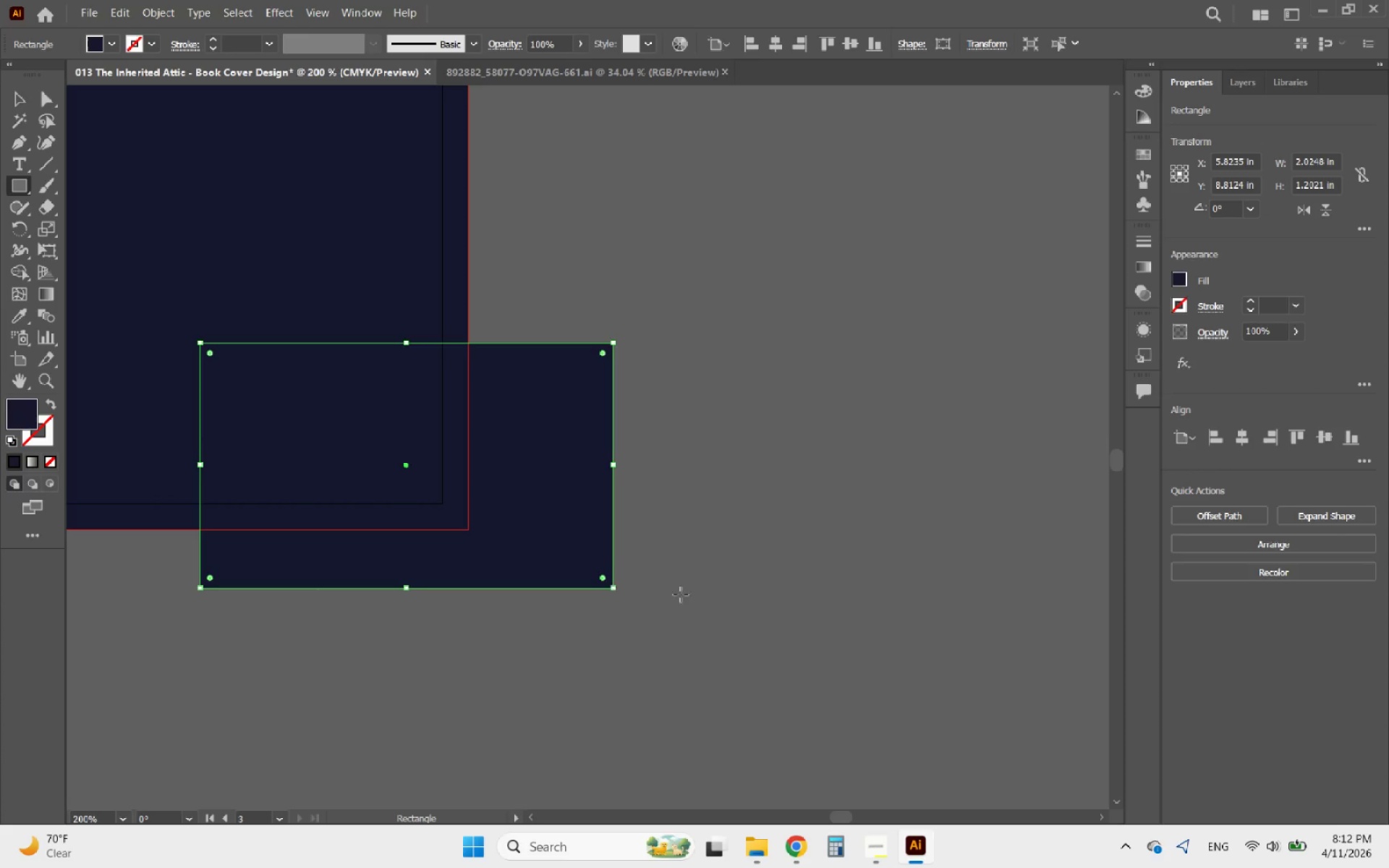 
hold_key(key=AltLeft, duration=0.52)
scroll: coordinate [766, 590], scroll_direction: down, amount: 4.0
 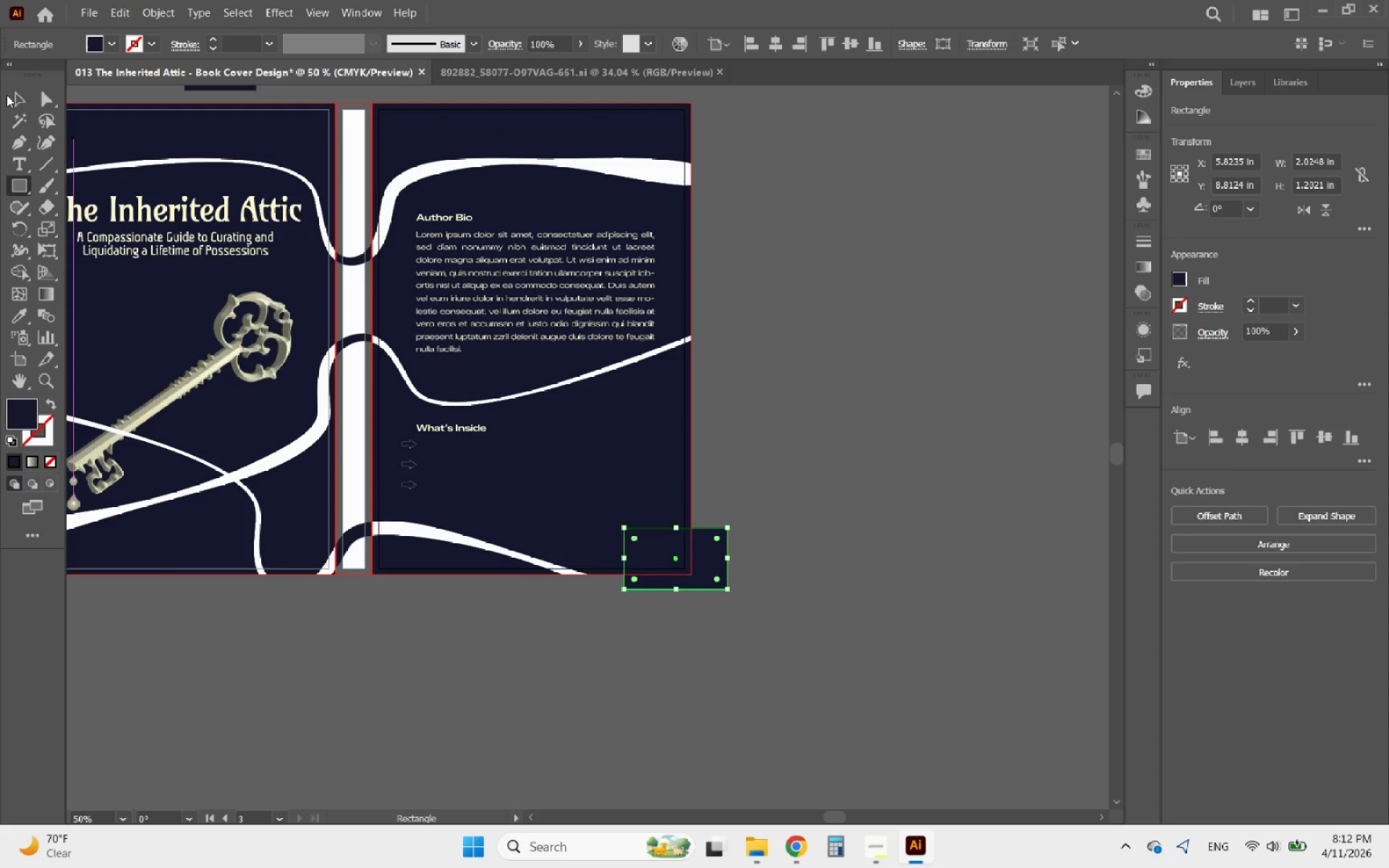 
left_click([17, 95])
 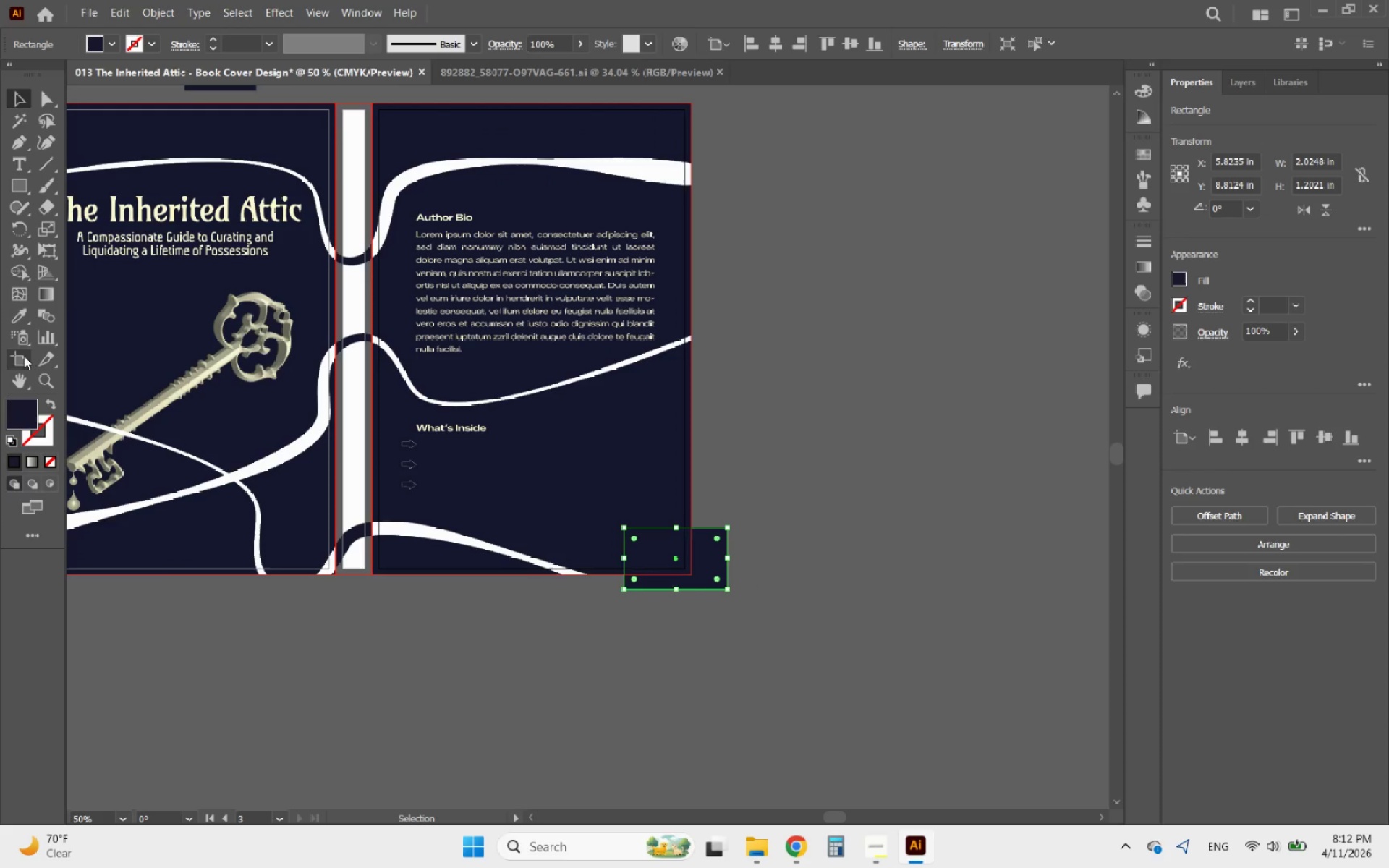 
left_click([15, 310])
 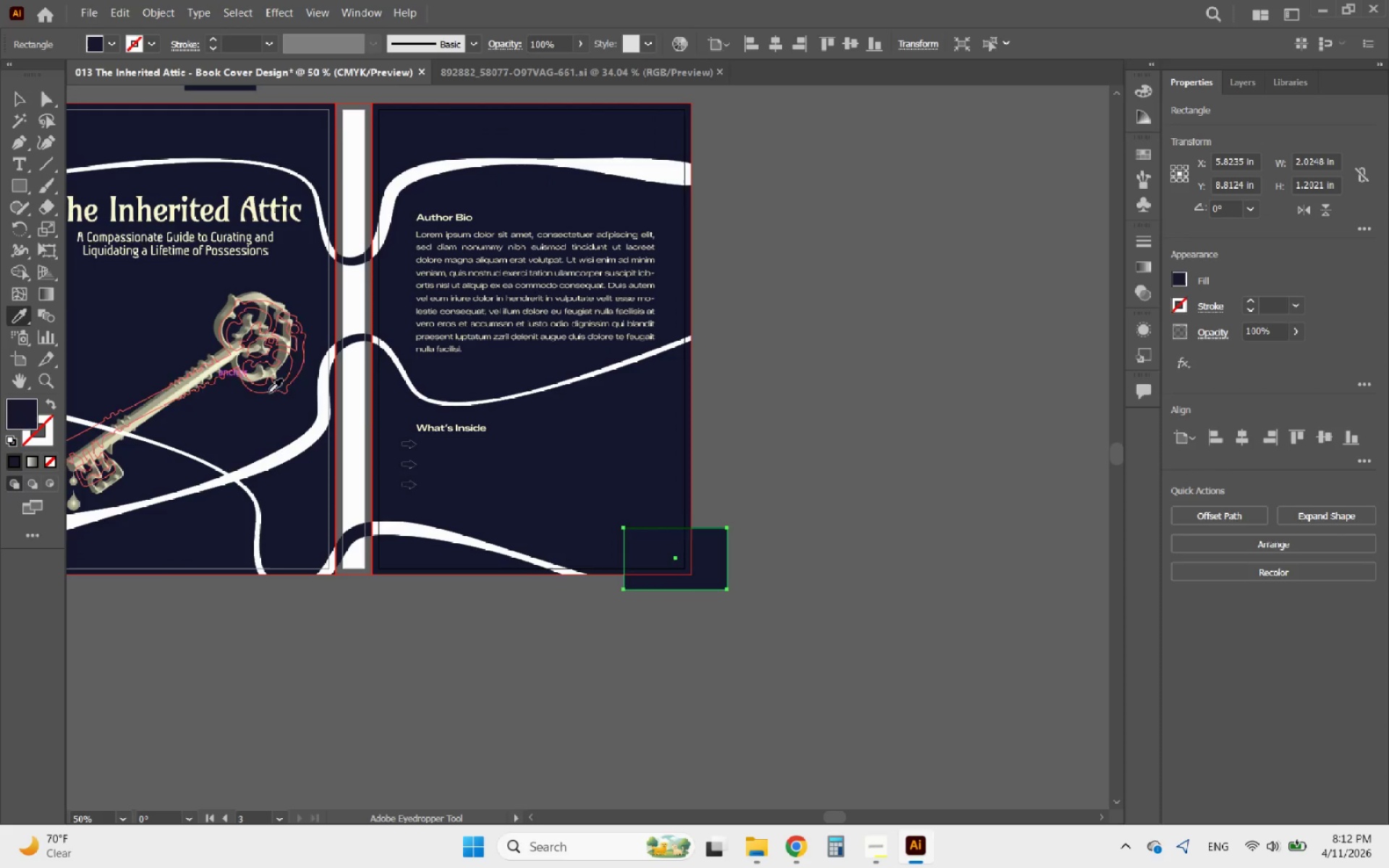 
hold_key(key=AltLeft, duration=0.95)
scroll: coordinate [512, 346], scroll_direction: down, amount: 1.0
 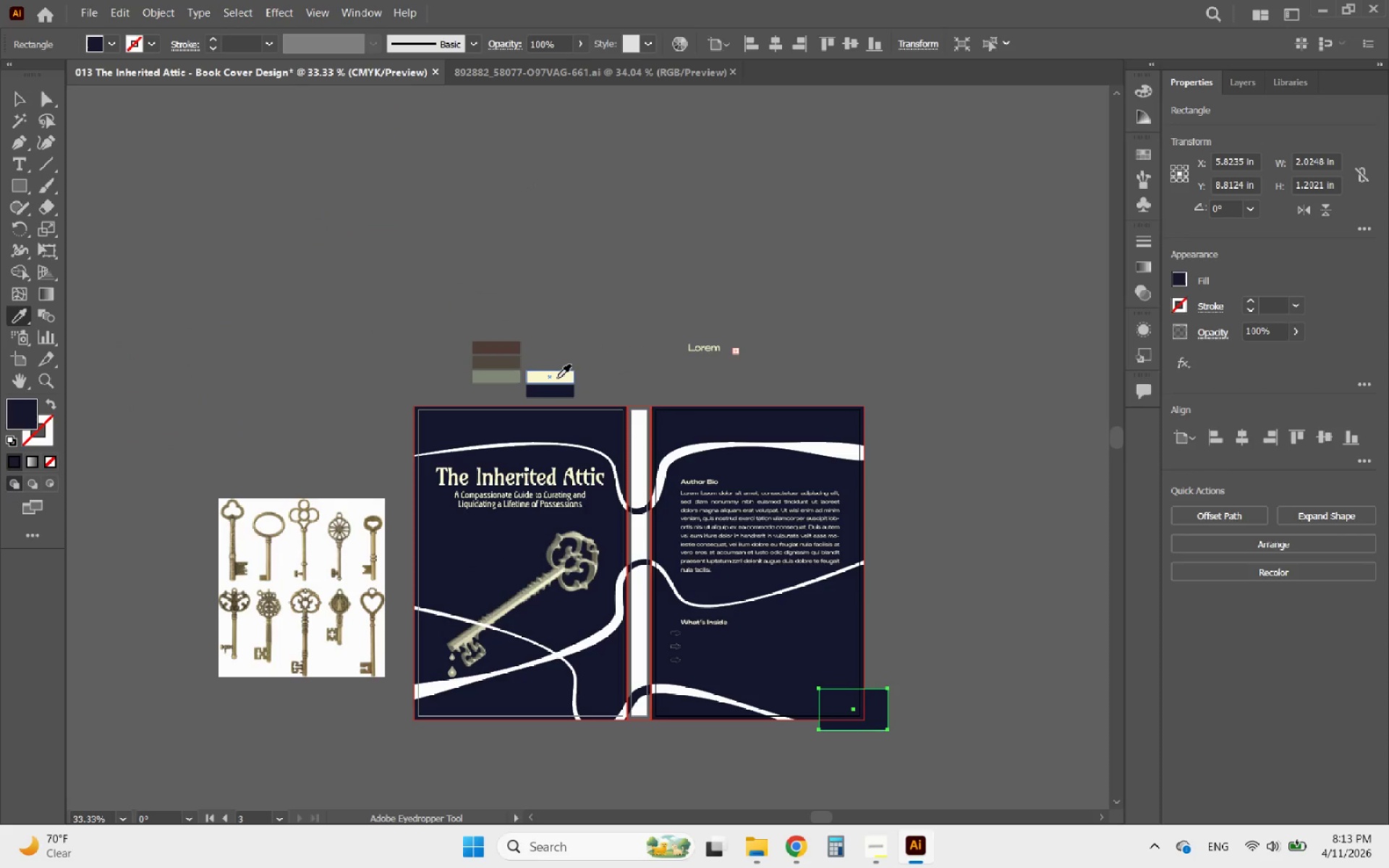 
left_click([557, 378])
 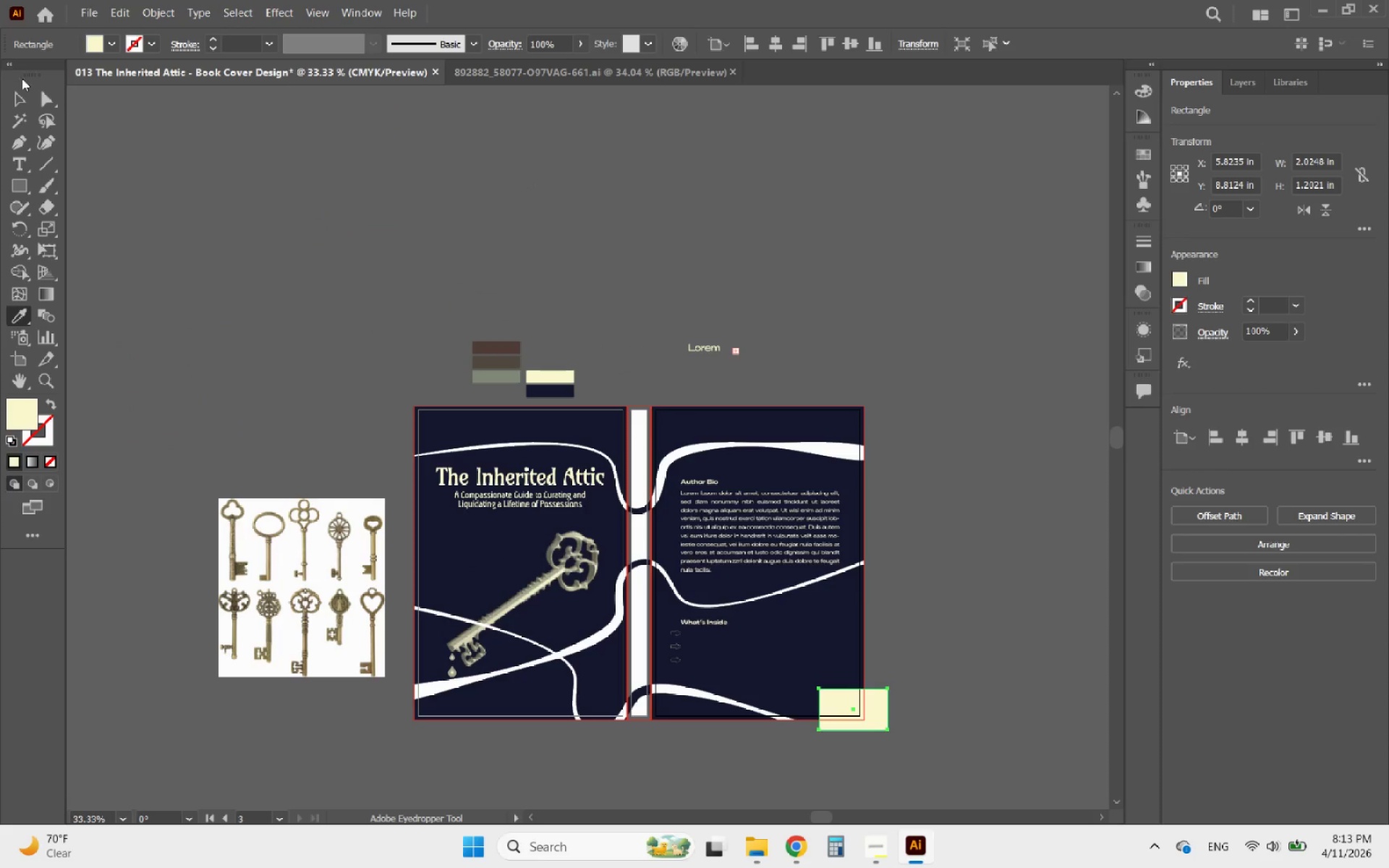 
left_click([22, 92])
 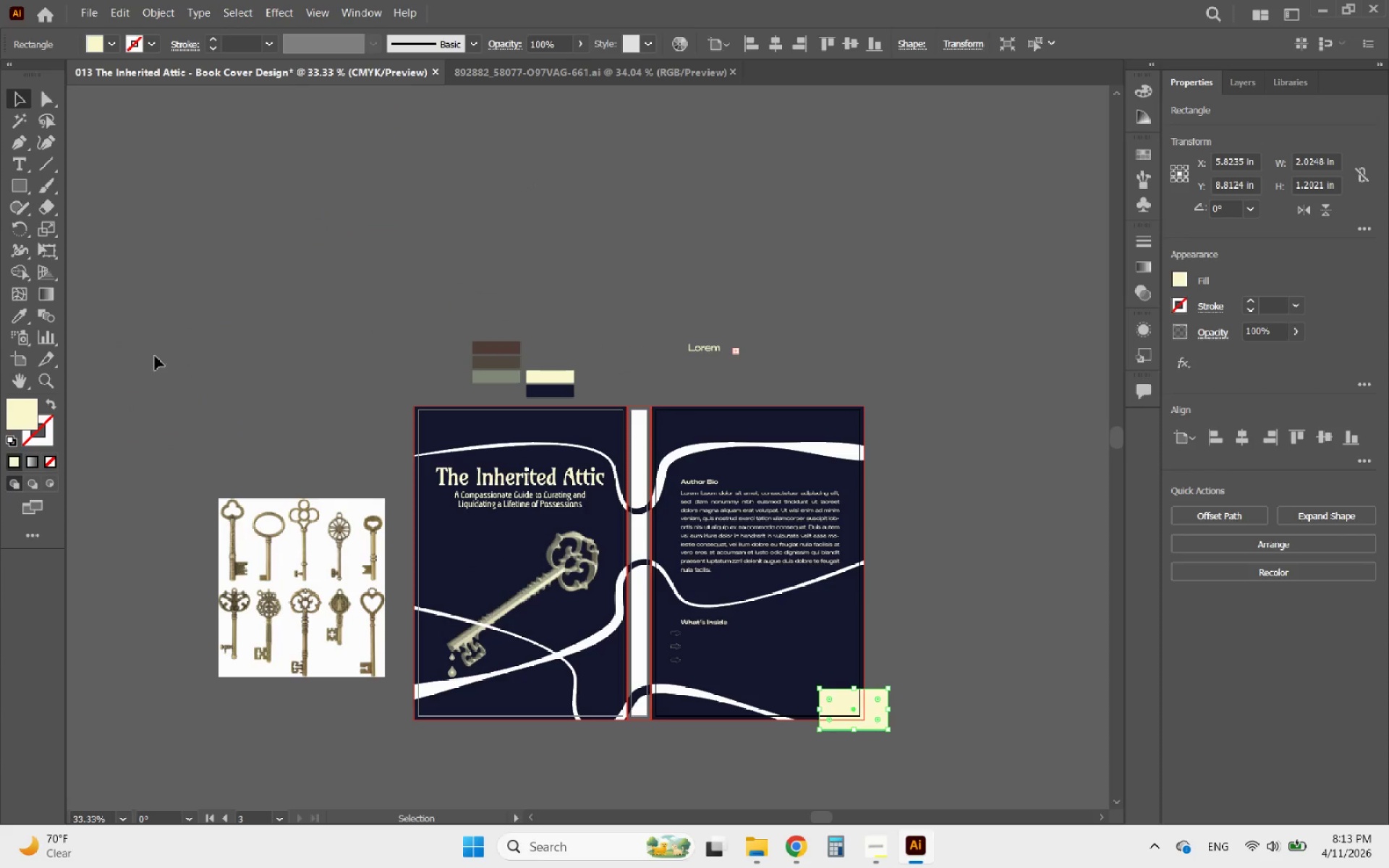 
left_click([155, 356])
 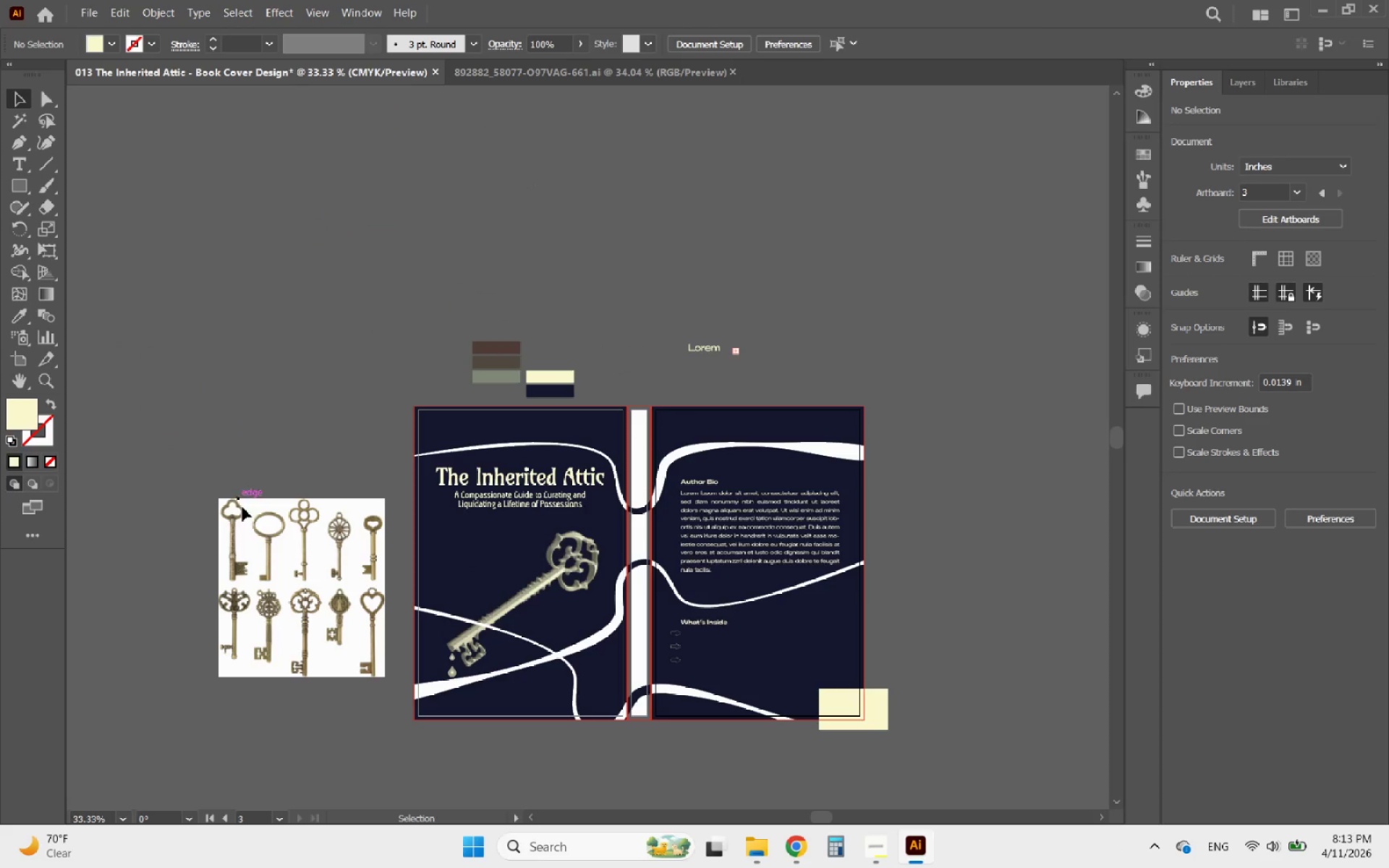 
left_click([258, 541])
 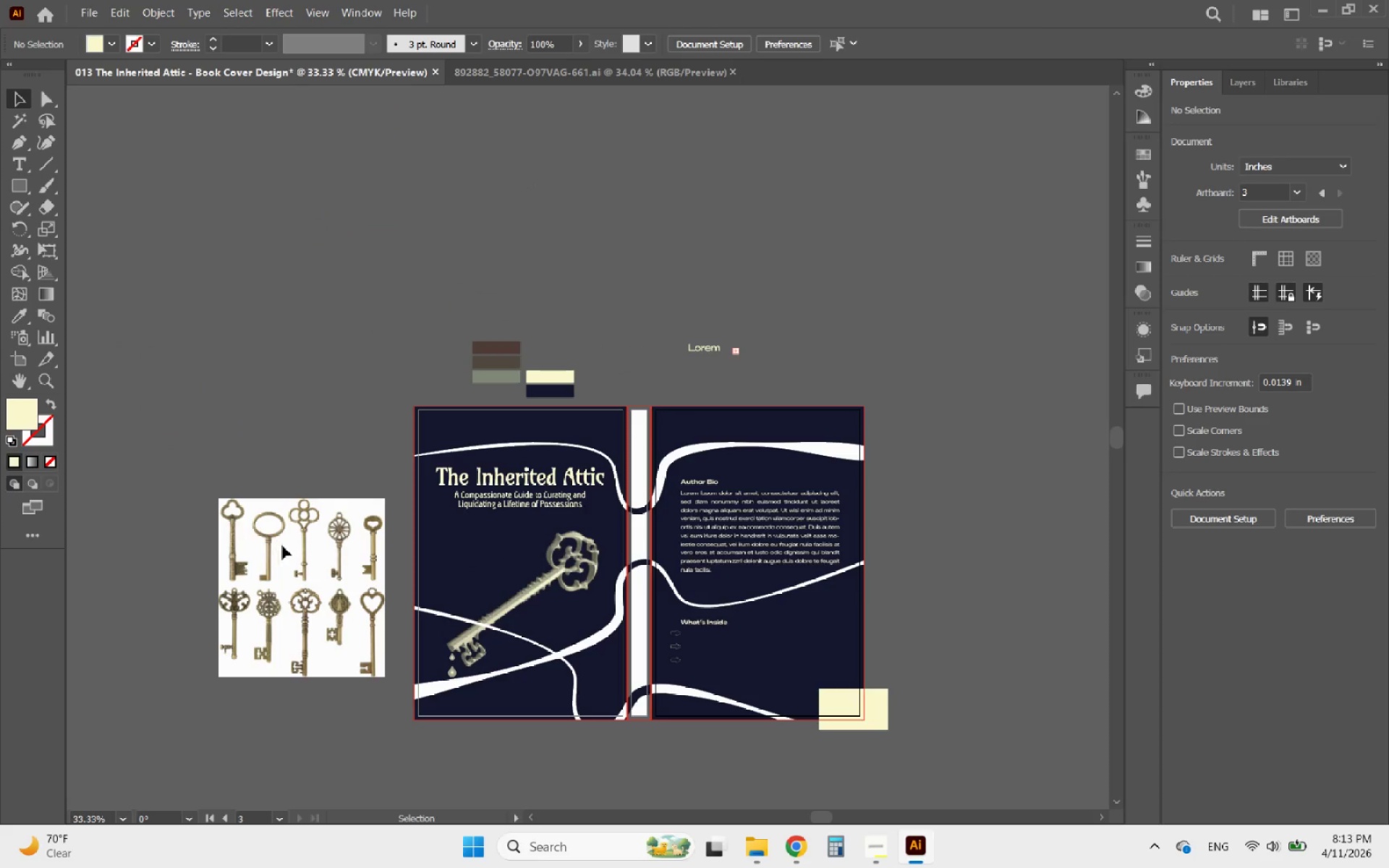 
left_click([282, 545])
 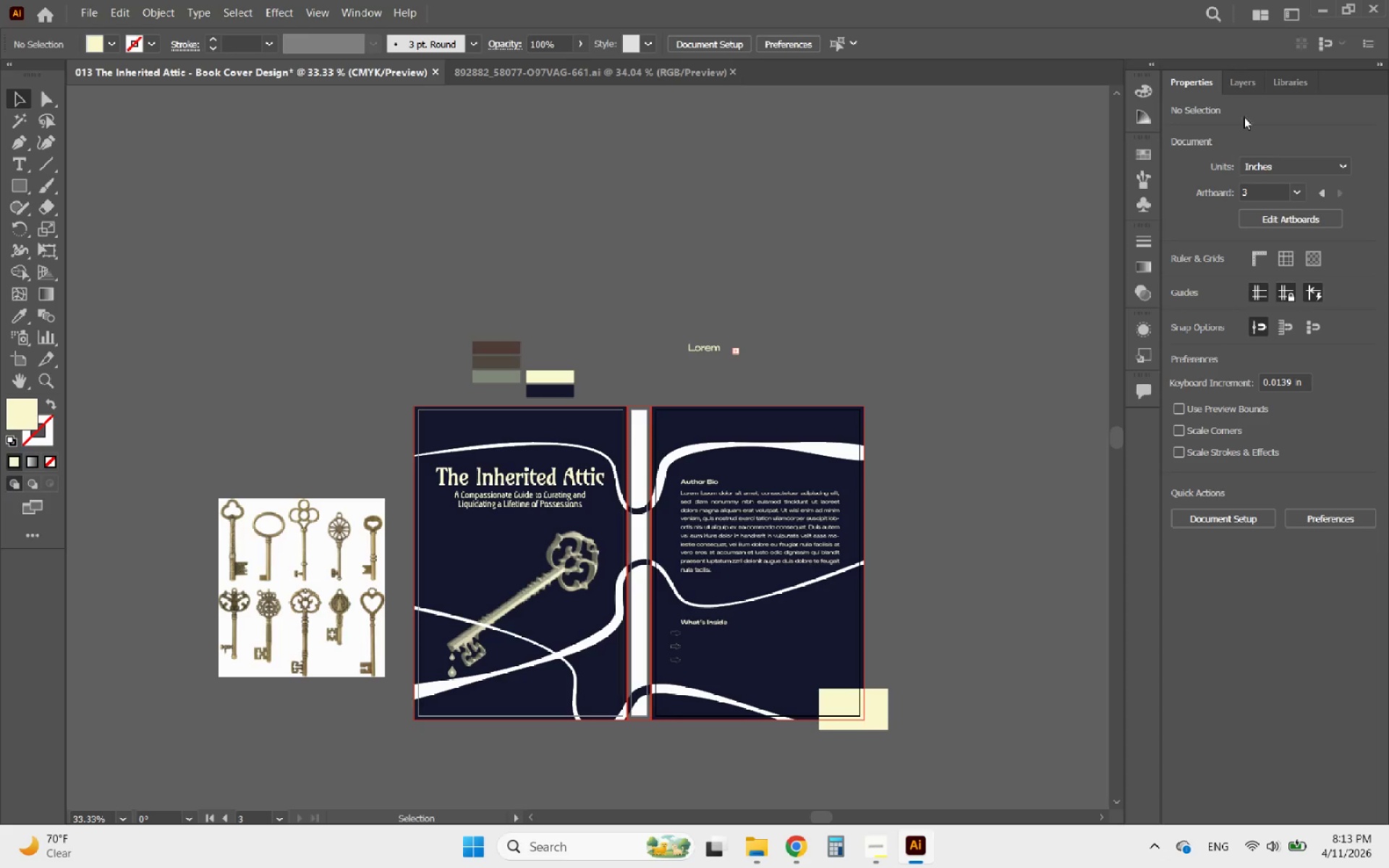 
left_click([1246, 84])
 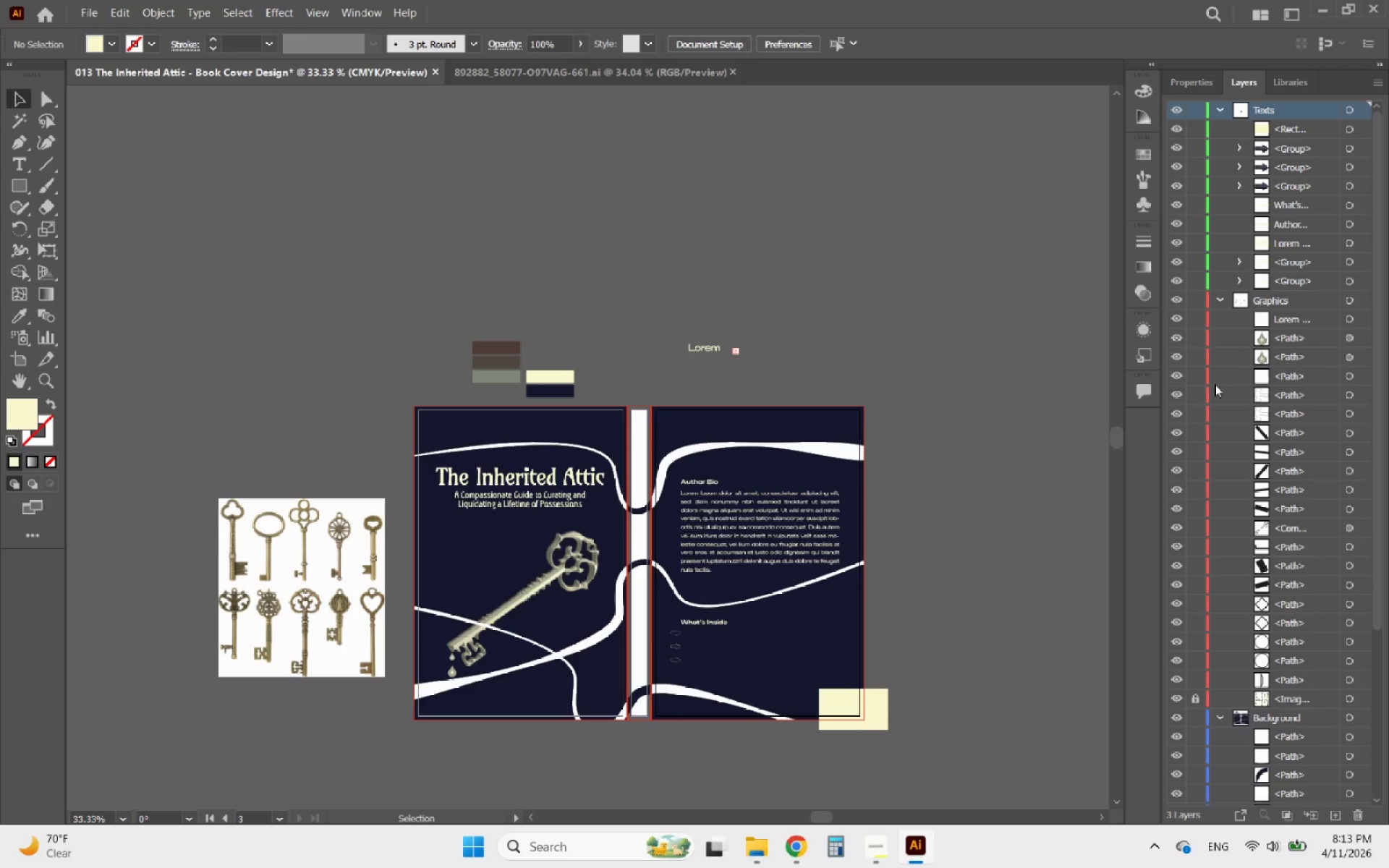 
scroll: coordinate [1264, 551], scroll_direction: down, amount: 14.0
 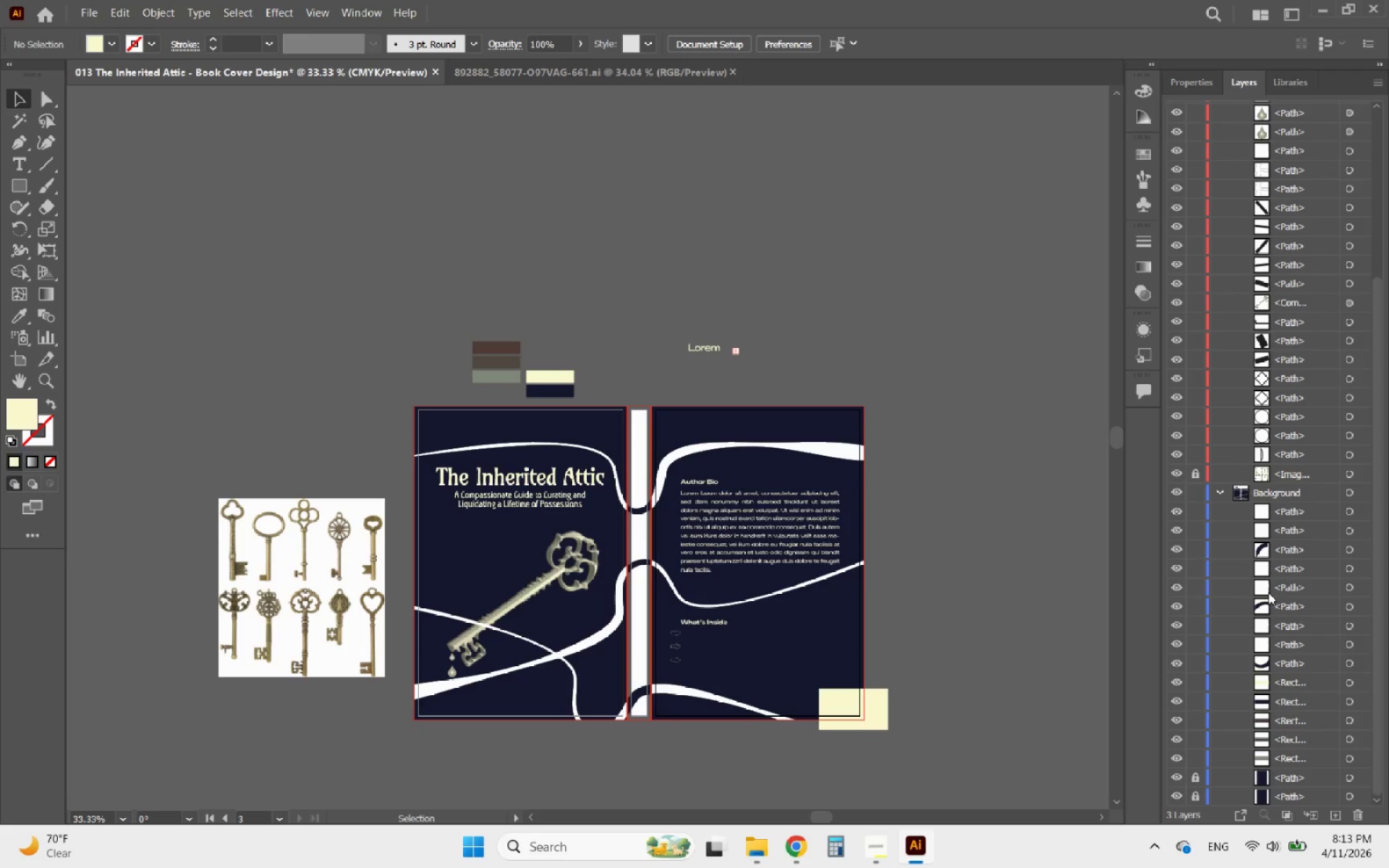 
scroll: coordinate [1282, 375], scroll_direction: up, amount: 7.0
 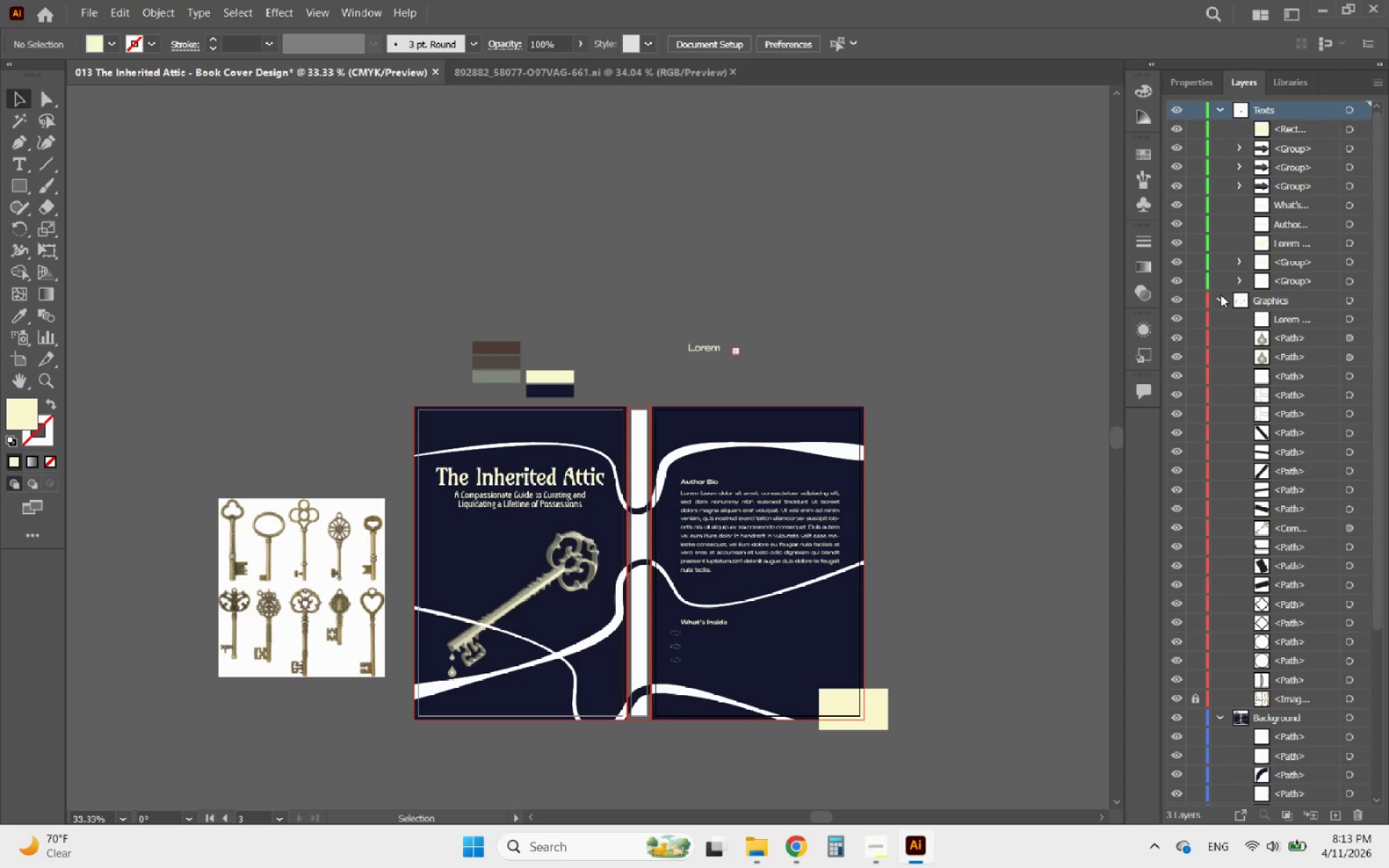 
scroll: coordinate [1294, 276], scroll_direction: down, amount: 7.0
 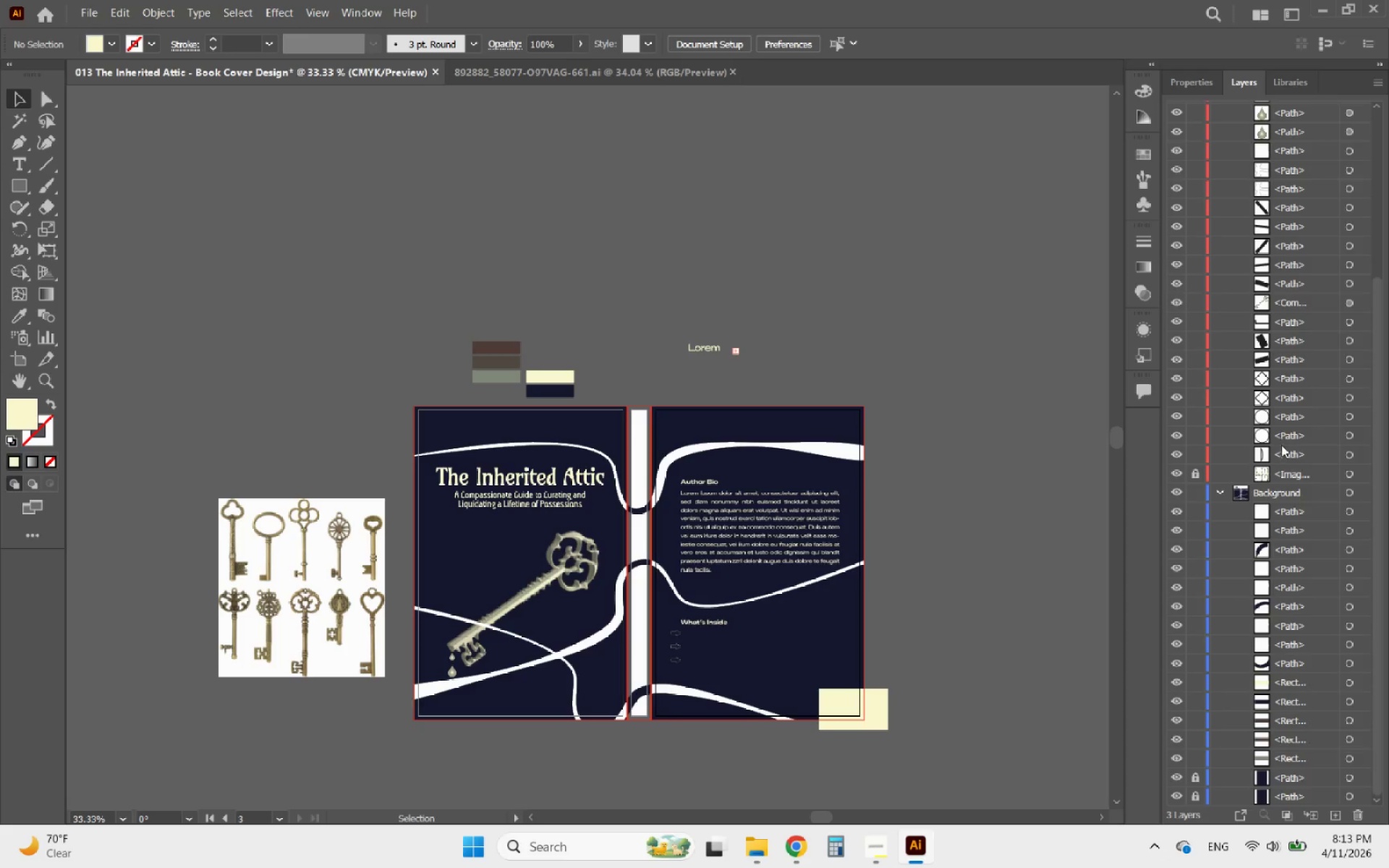 
left_click([1310, 472])
 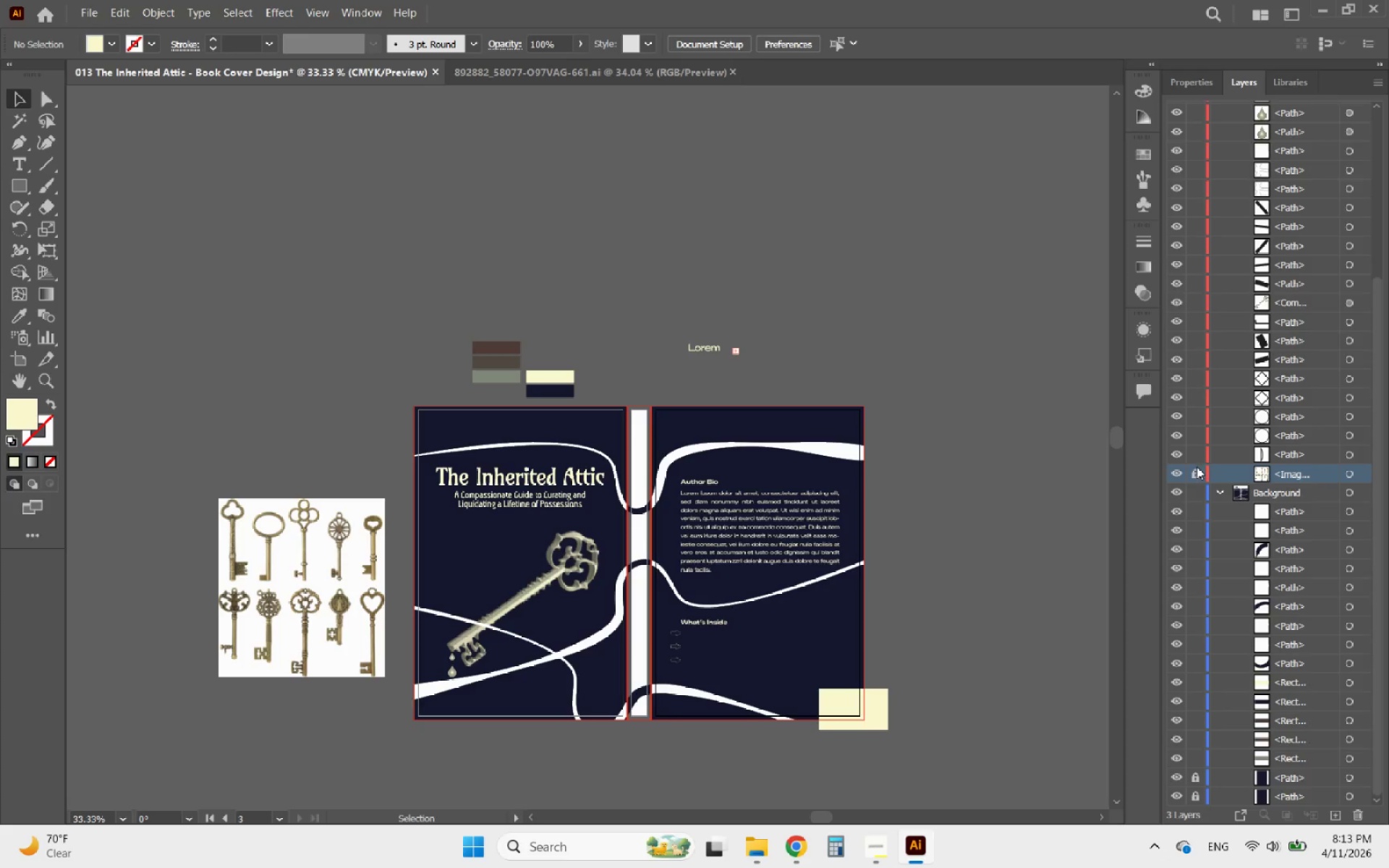 
left_click([1197, 467])
 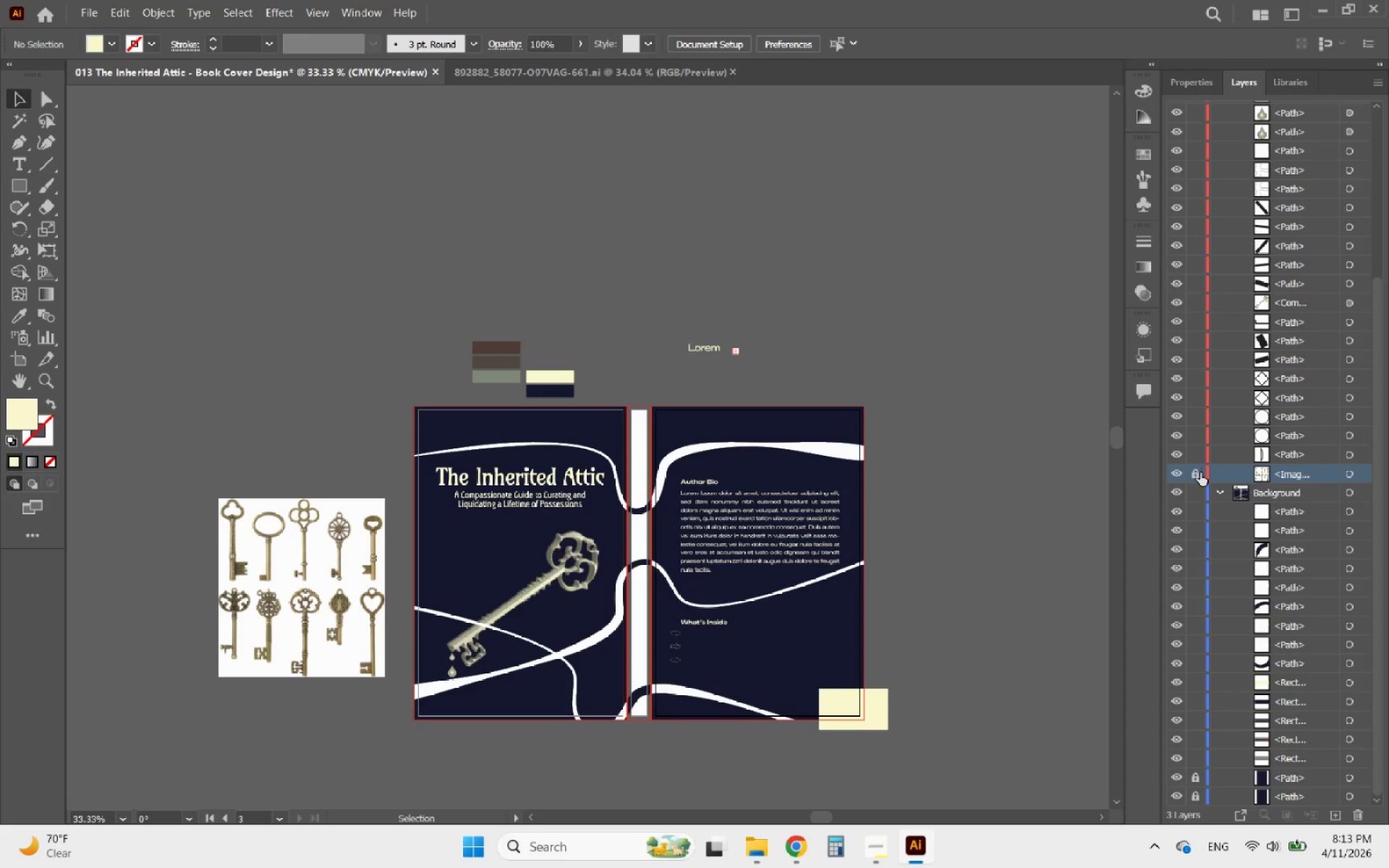 
left_click([1200, 472])
 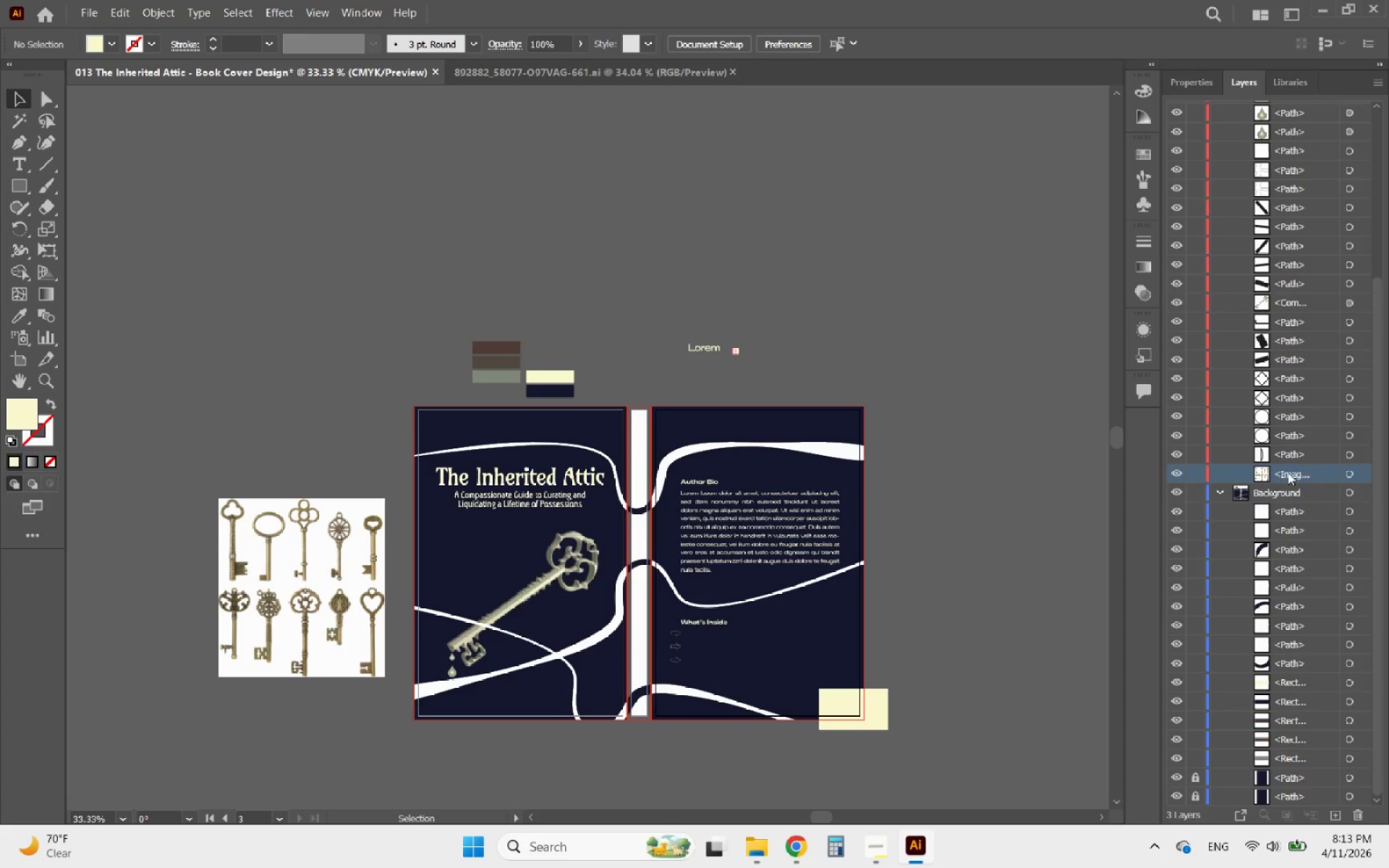 
left_click([1288, 472])
 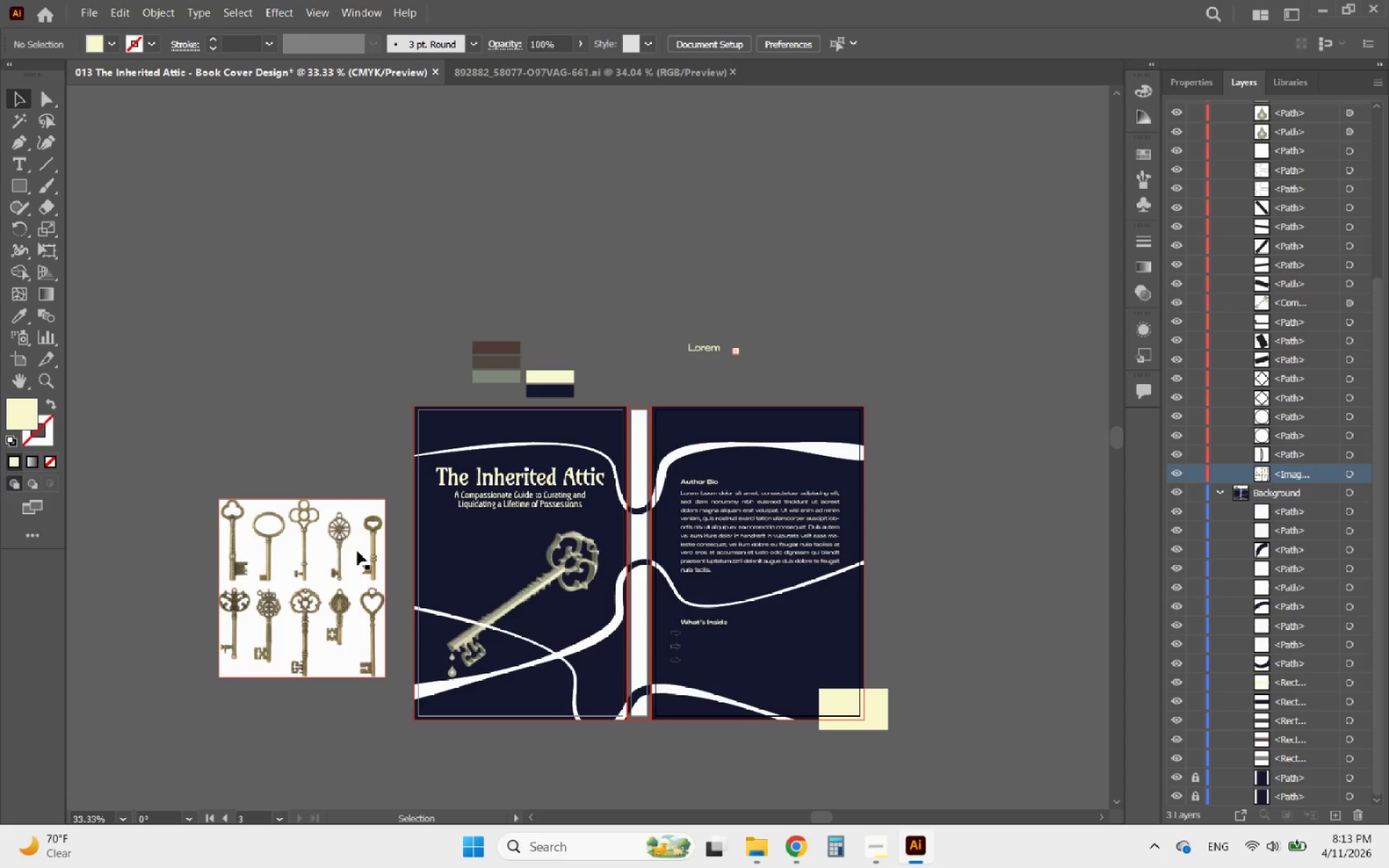 
left_click([357, 551])
 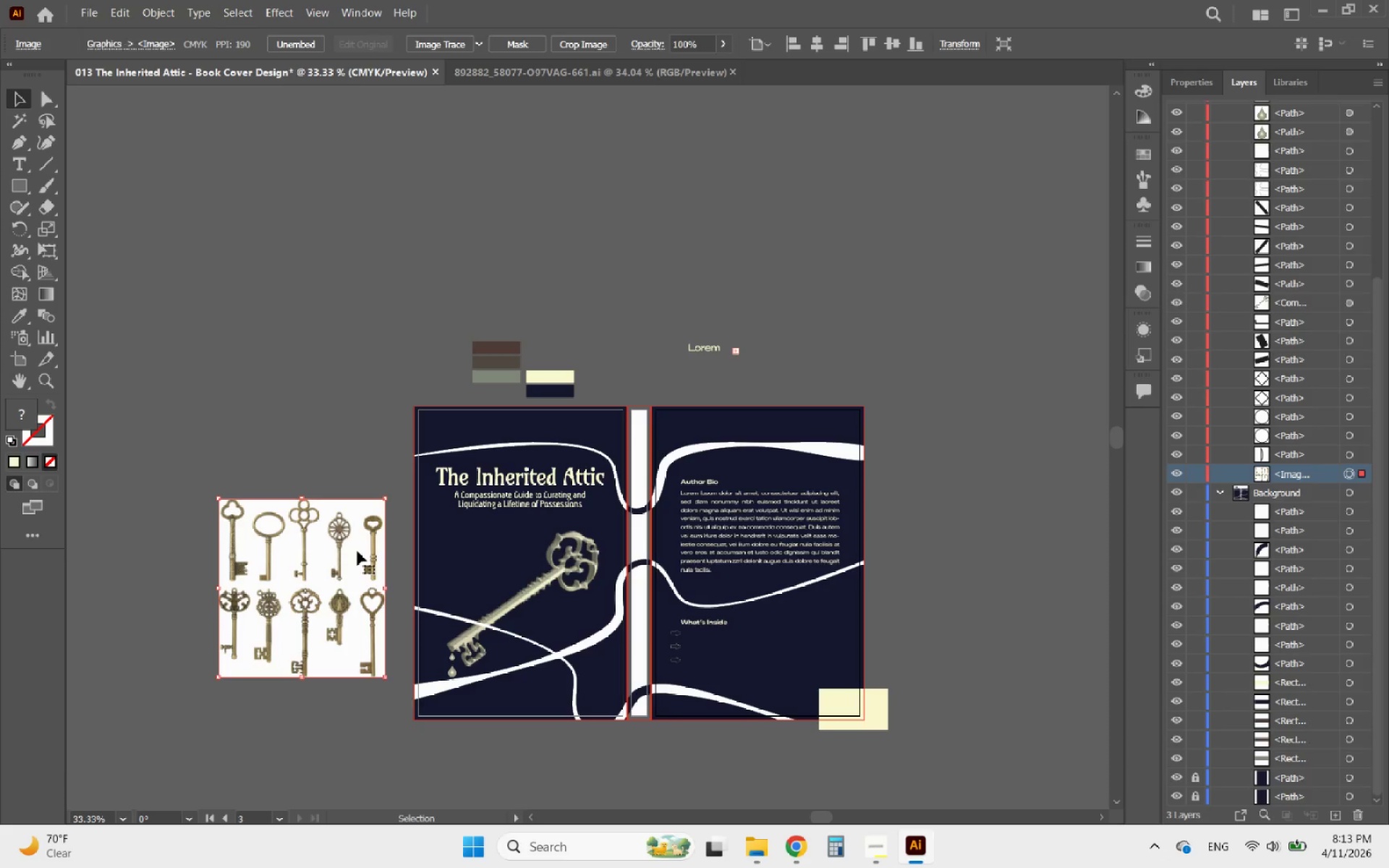 
key(Delete)
 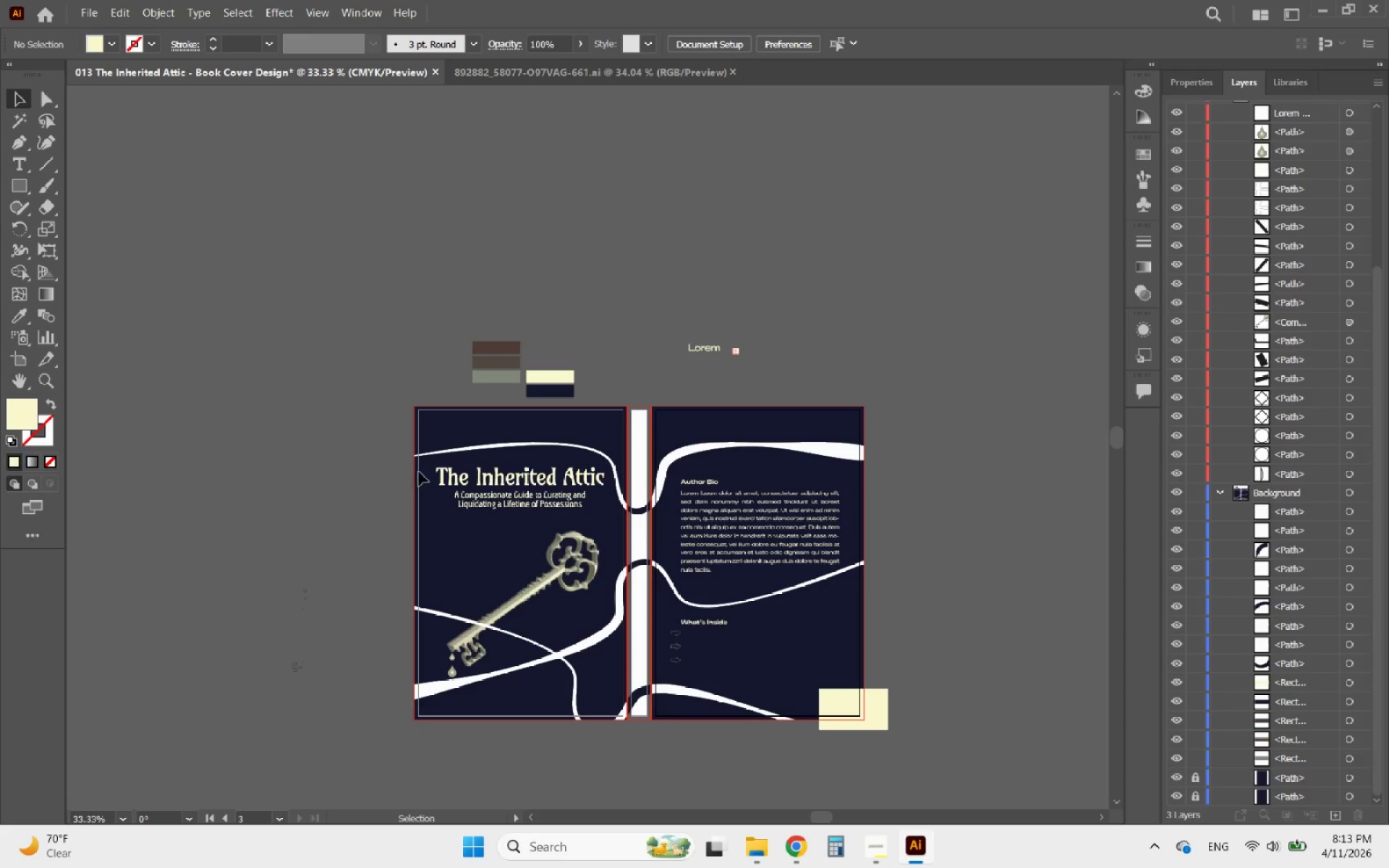 
scroll: coordinate [449, 438], scroll_direction: down, amount: 5.0
 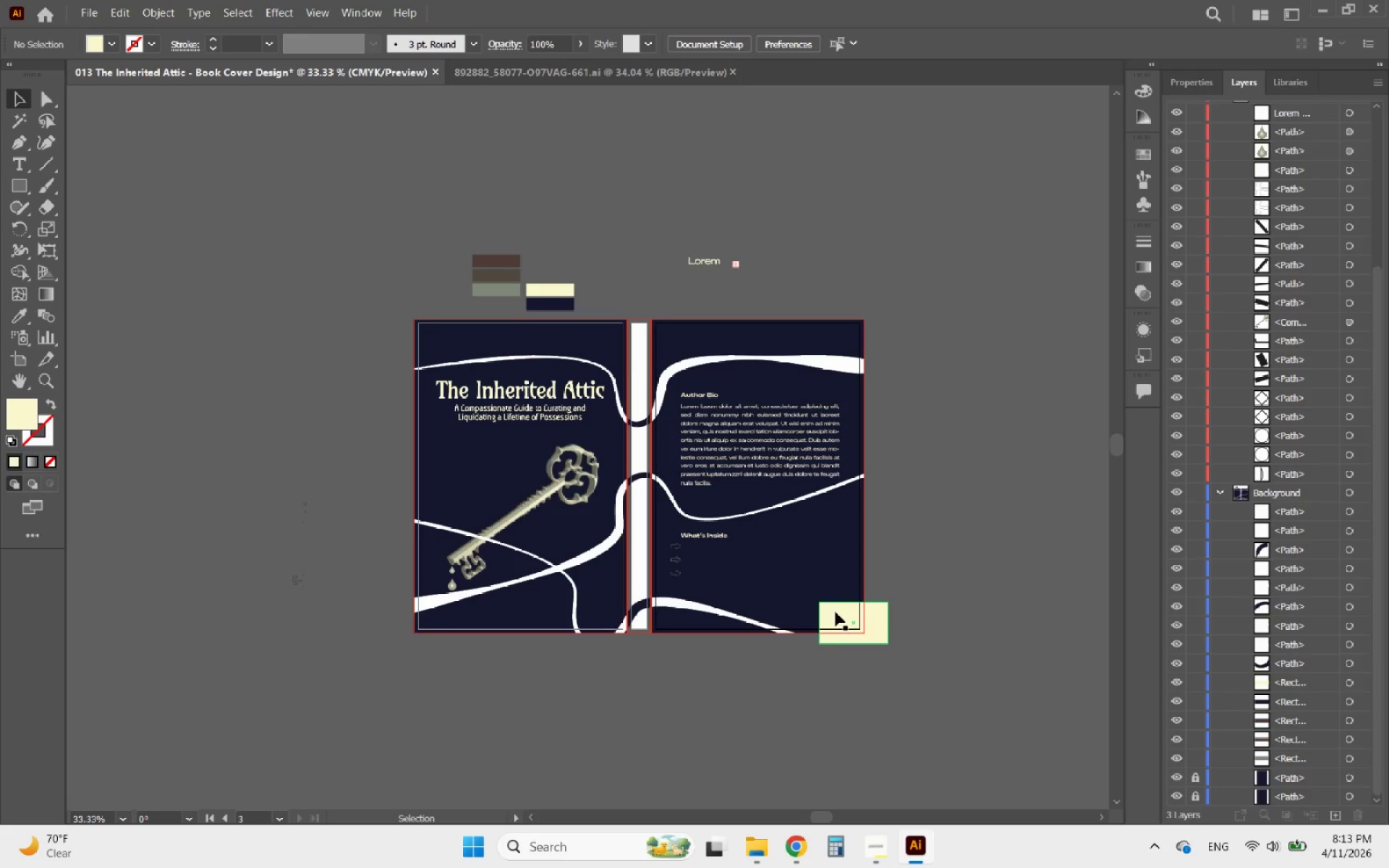 
left_click([869, 629])
 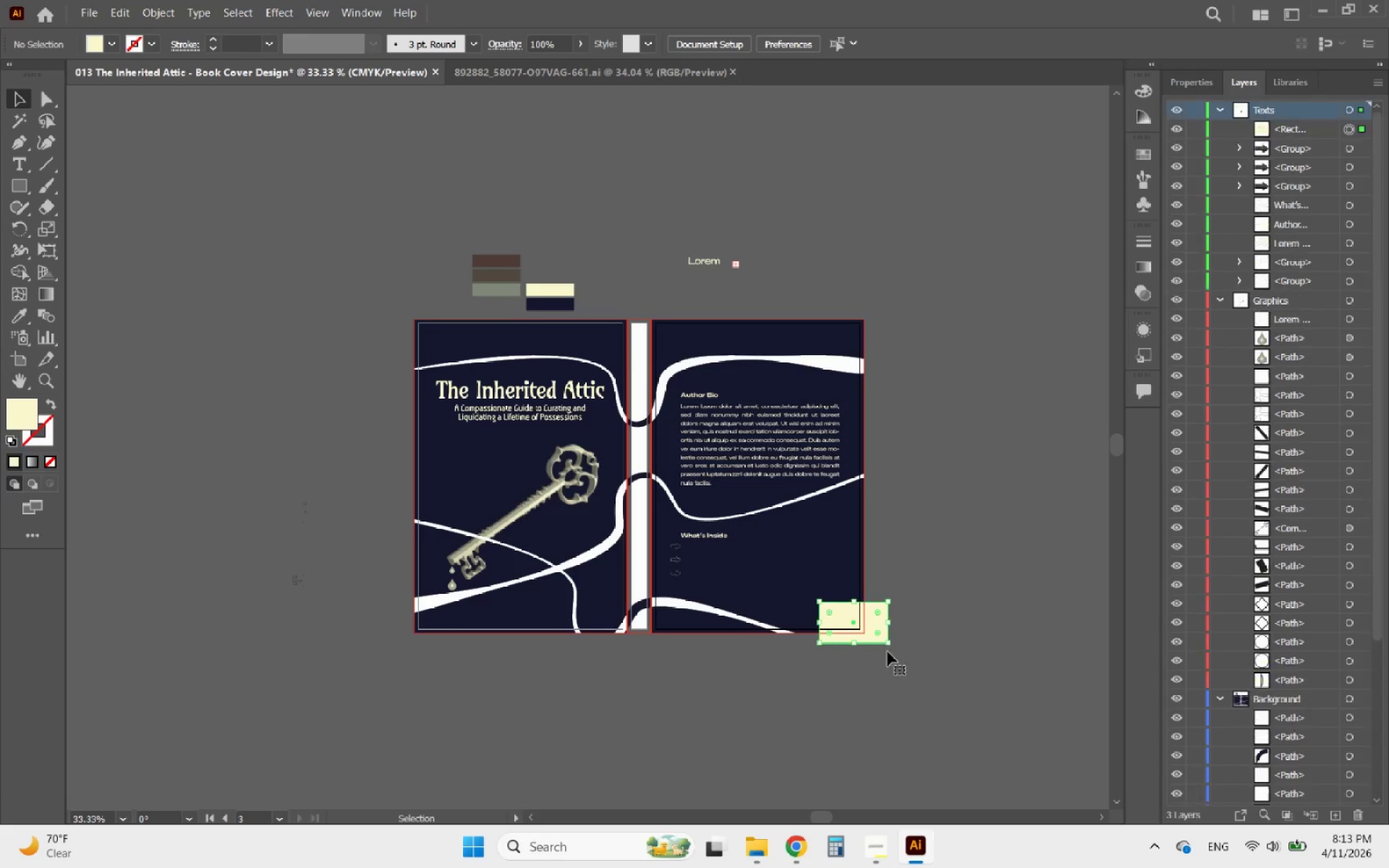 
hold_key(key=AltLeft, duration=0.45)
scroll: coordinate [890, 653], scroll_direction: up, amount: 3.0
 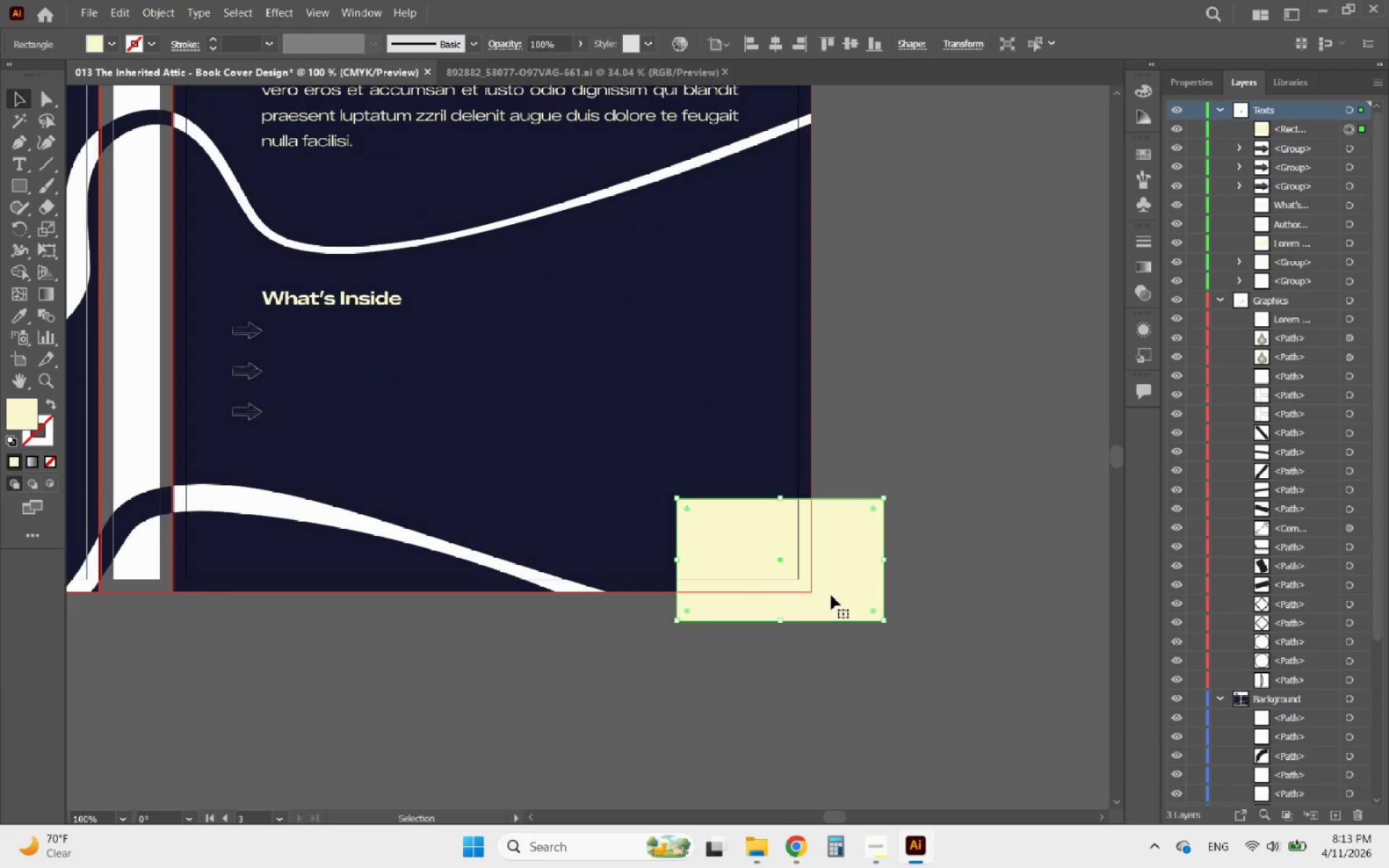 
left_click_drag(start_coordinate=[831, 595], to_coordinate=[729, 532])
 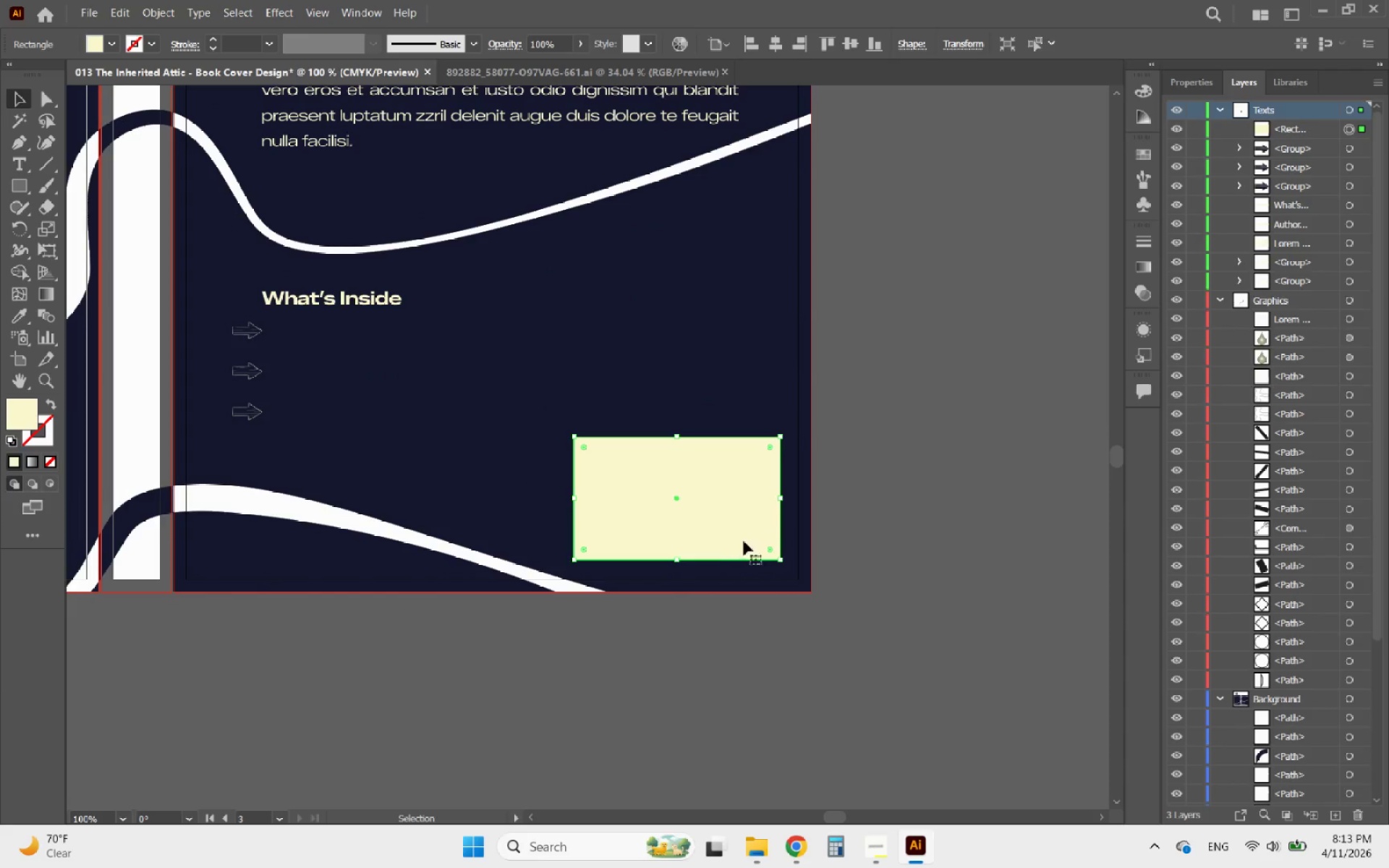 
hold_key(key=AltLeft, duration=0.39)
 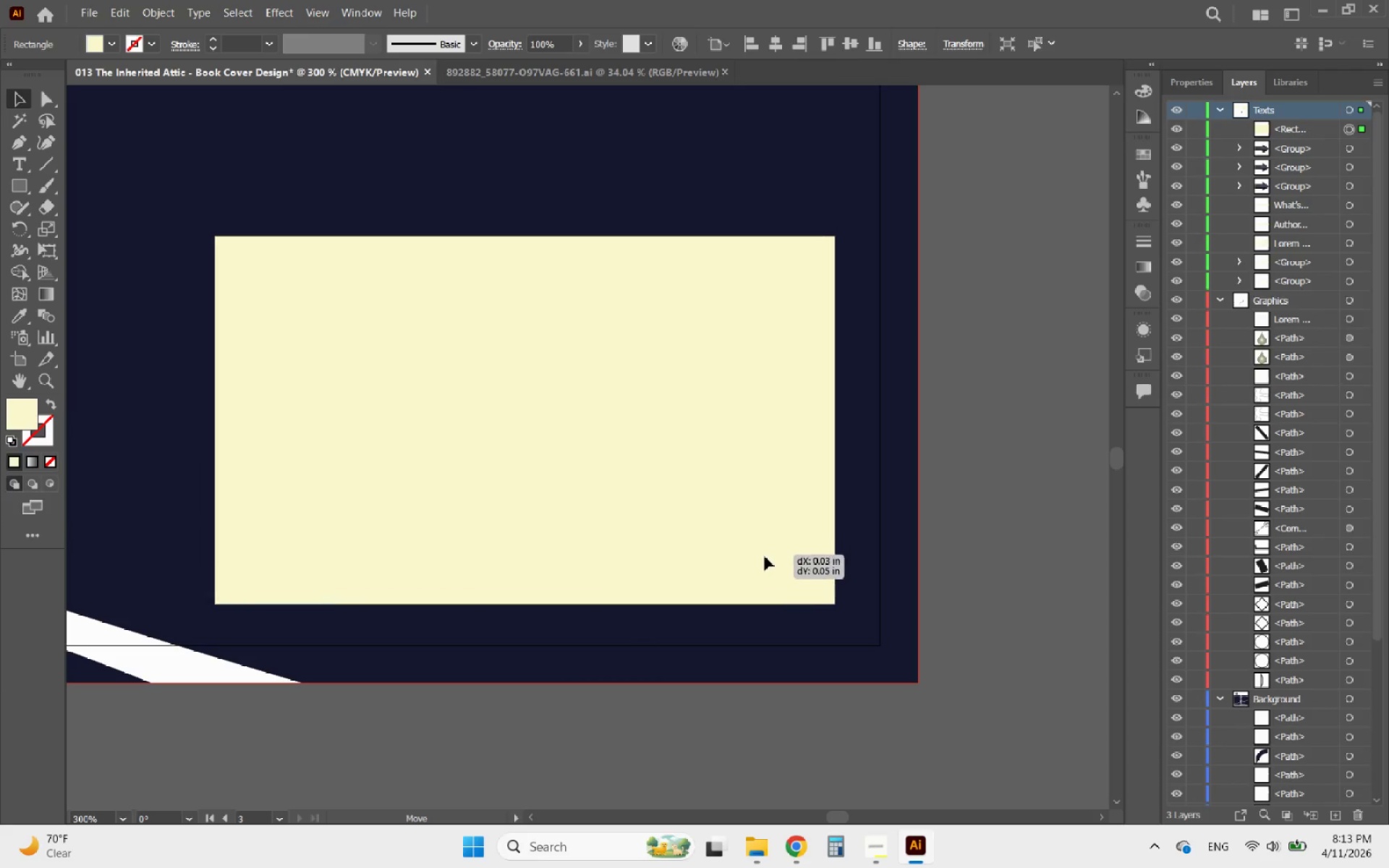 
left_click_drag(start_coordinate=[756, 538], to_coordinate=[774, 558])
 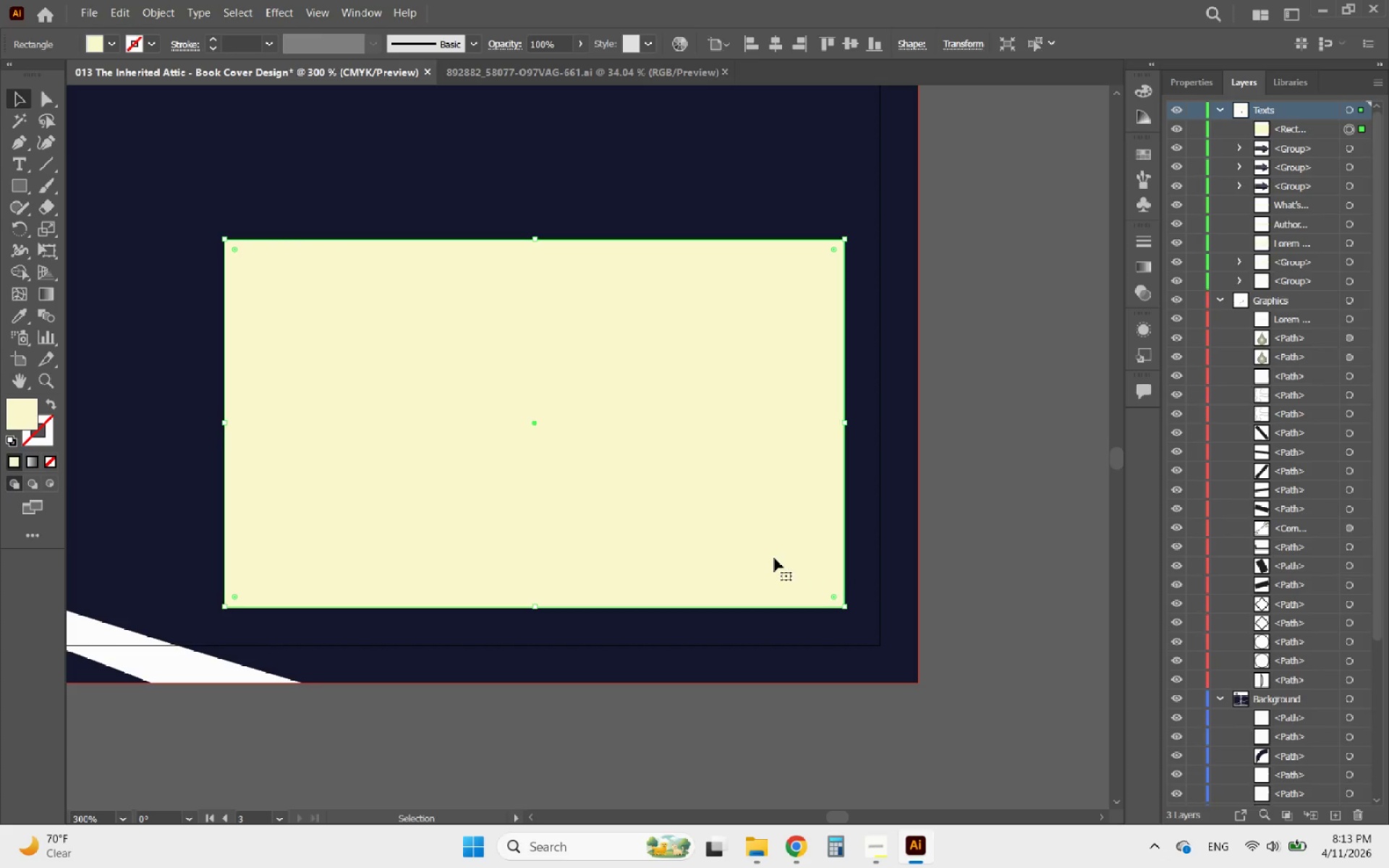 
scroll: coordinate [756, 547], scroll_direction: up, amount: 3.0
 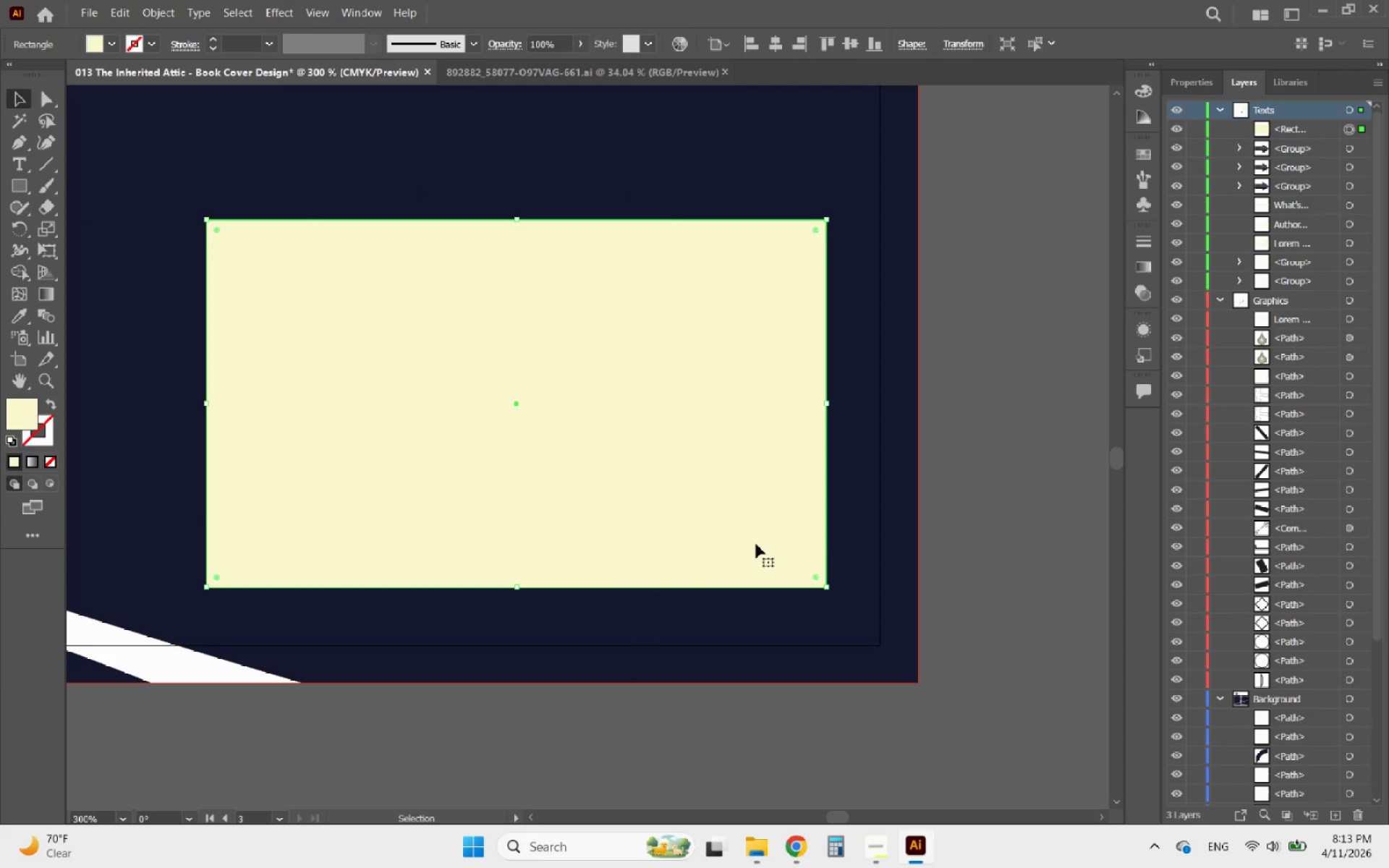 
hold_key(key=AltLeft, duration=0.47)
scroll: coordinate [775, 557], scroll_direction: down, amount: 2.0
 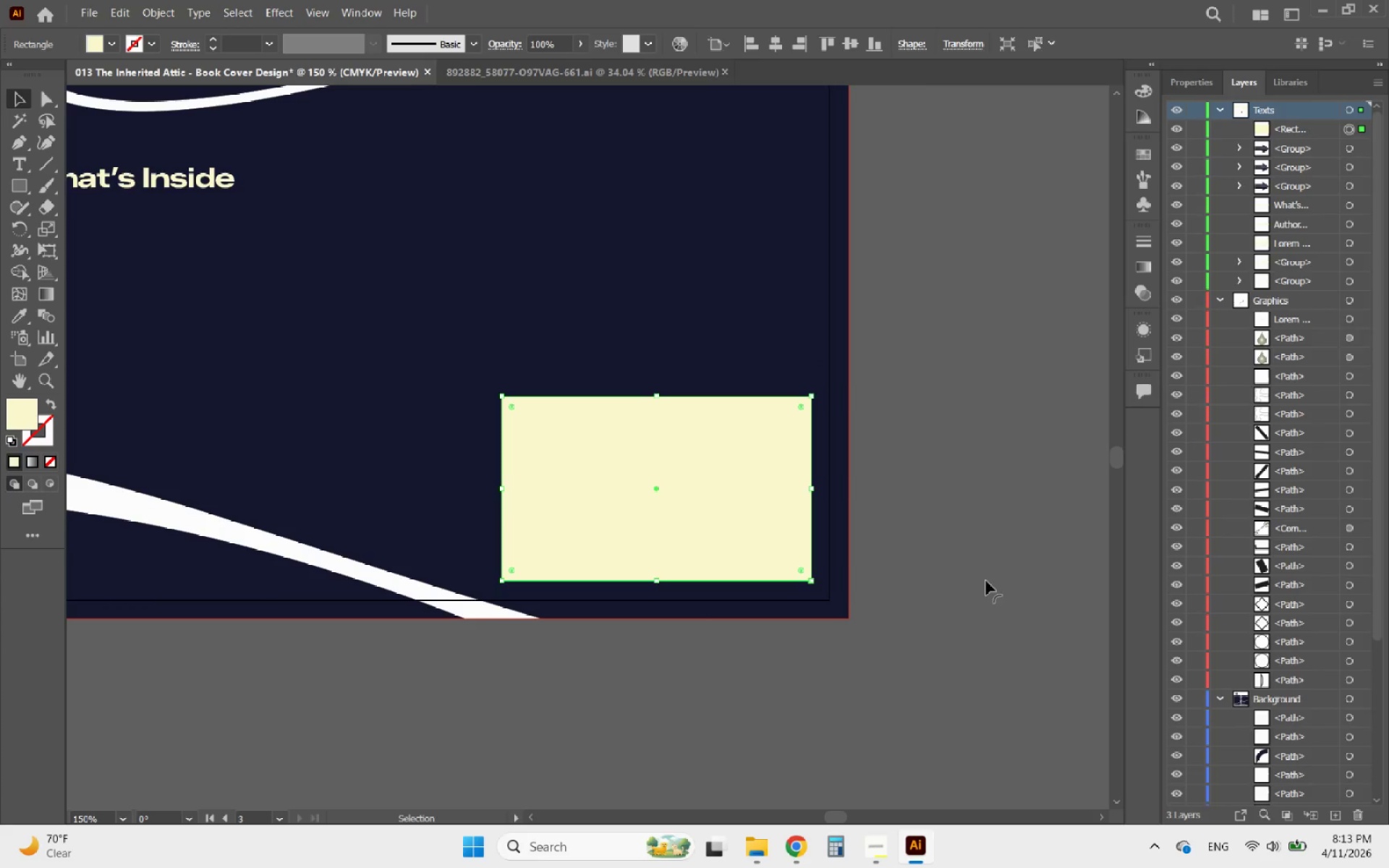 
key(Alt+AltLeft)
 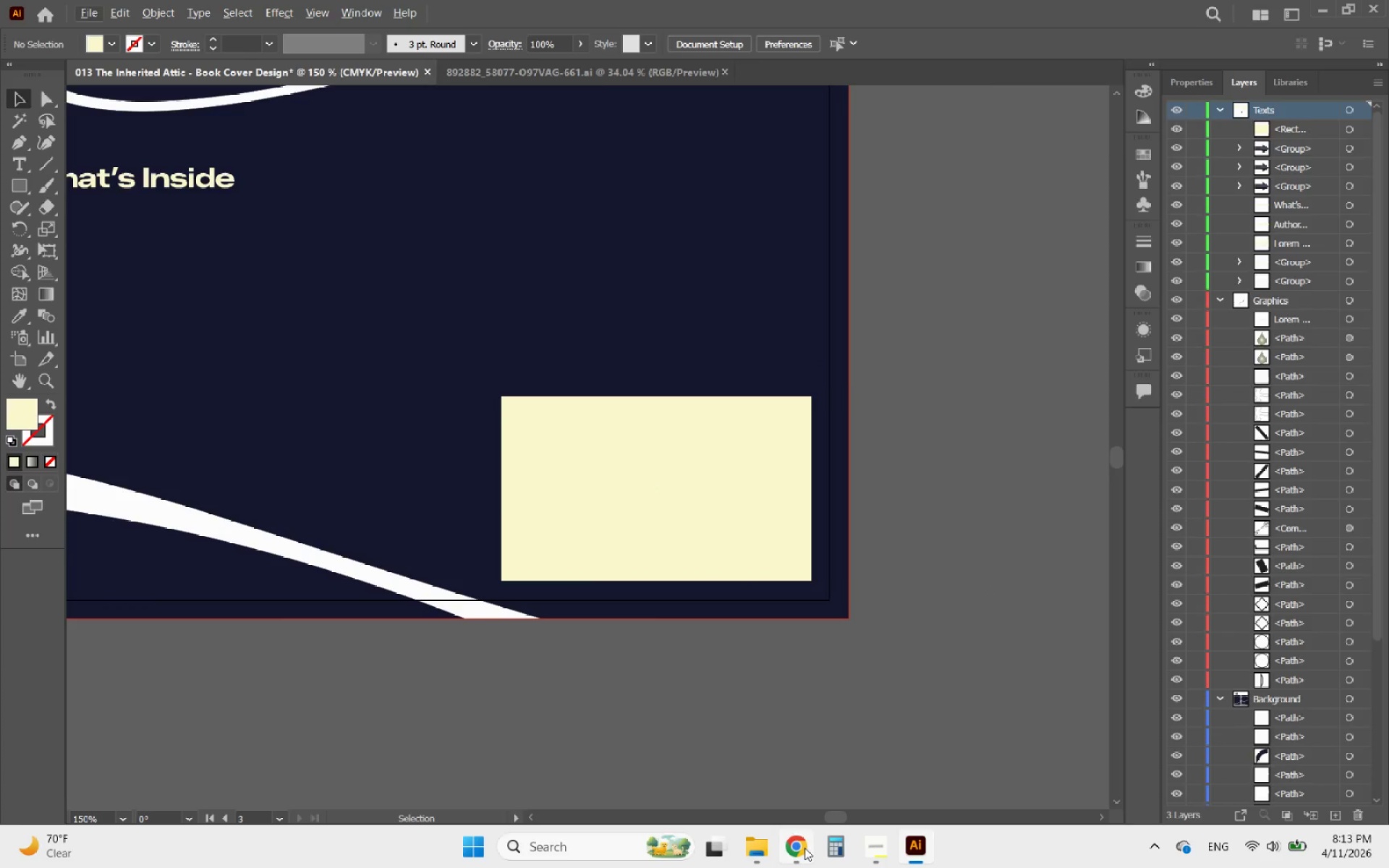 
left_click([804, 848])
 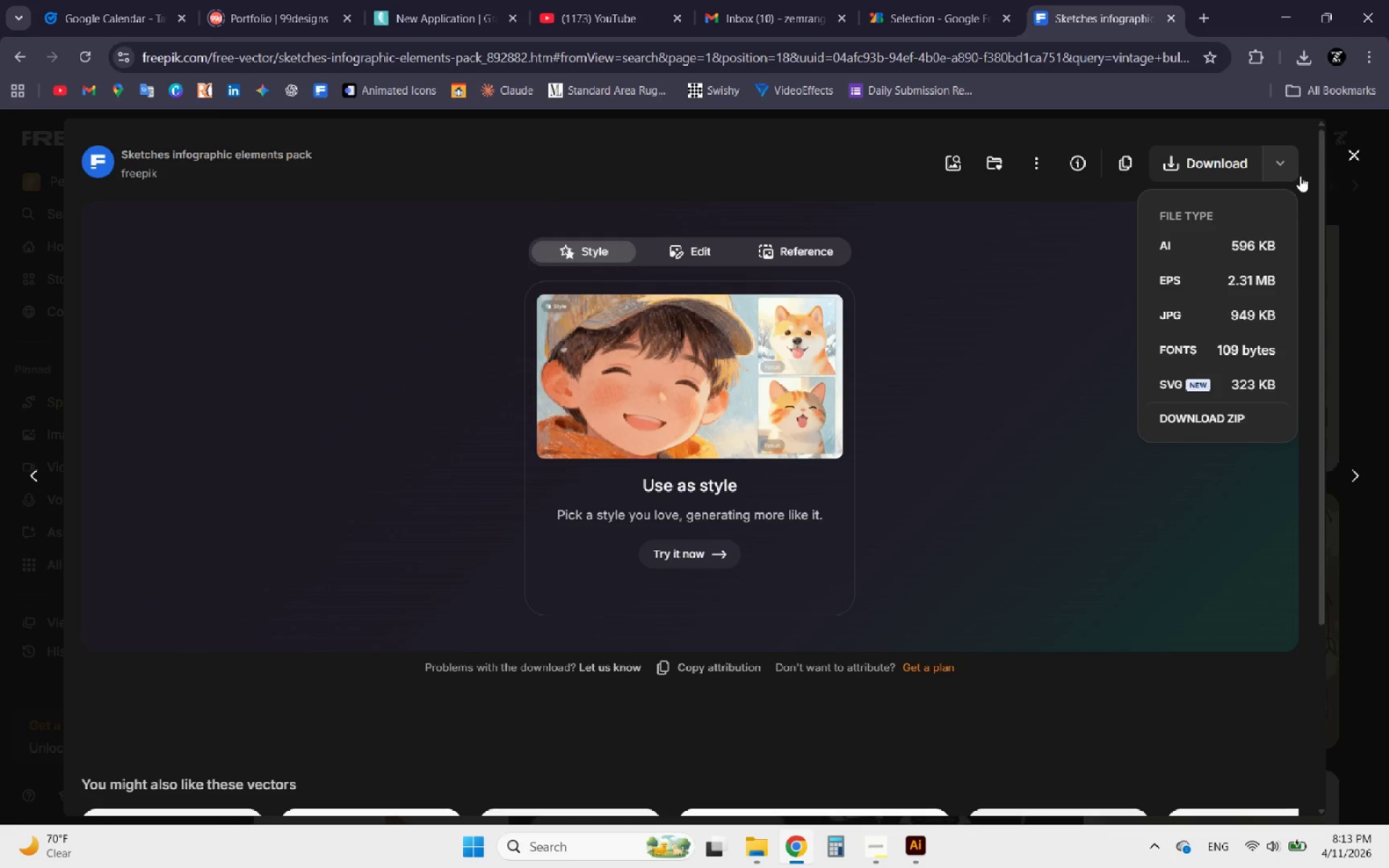 
left_click([1343, 155])
 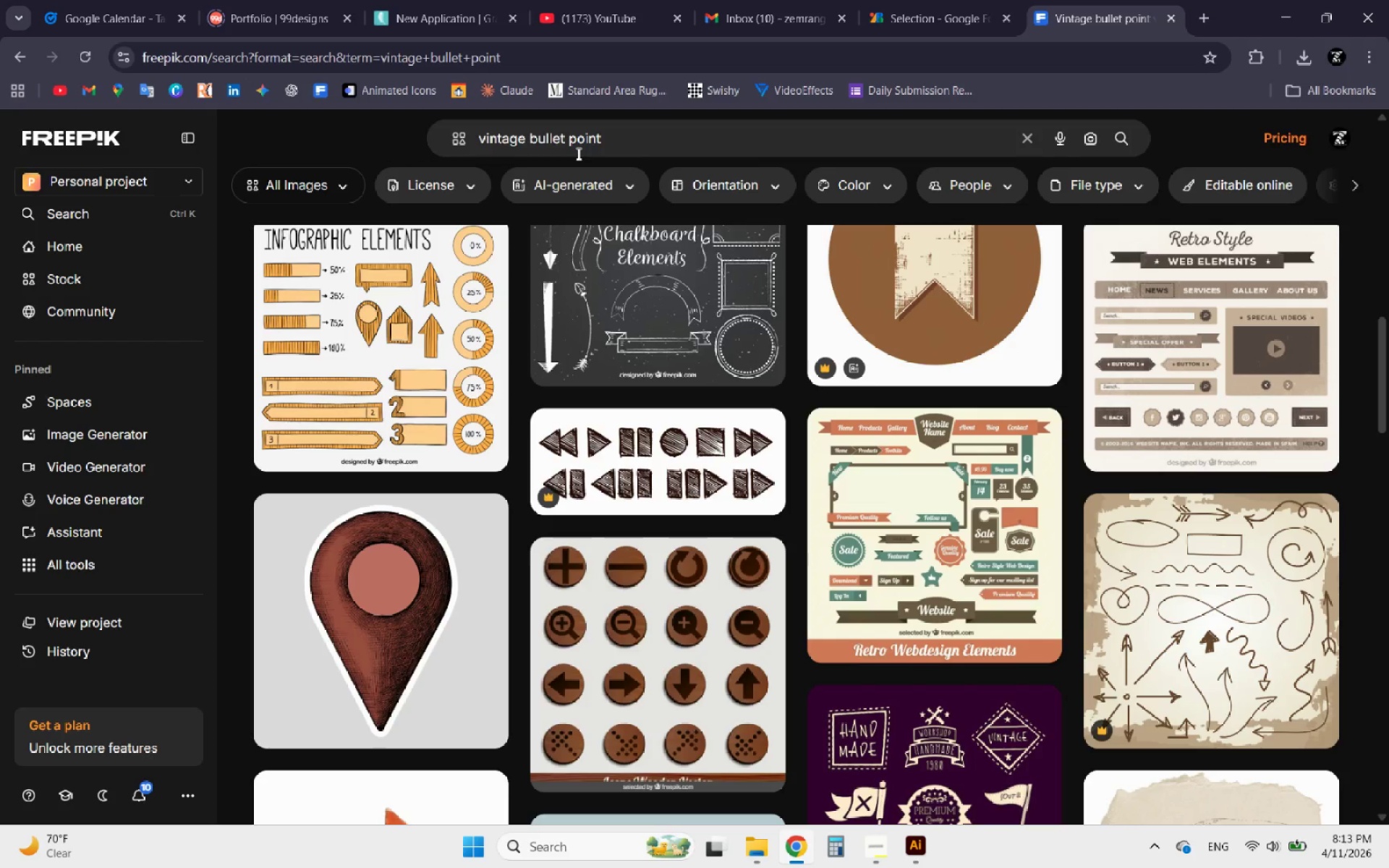 
left_click_drag(start_coordinate=[611, 145], to_coordinate=[409, 122])
 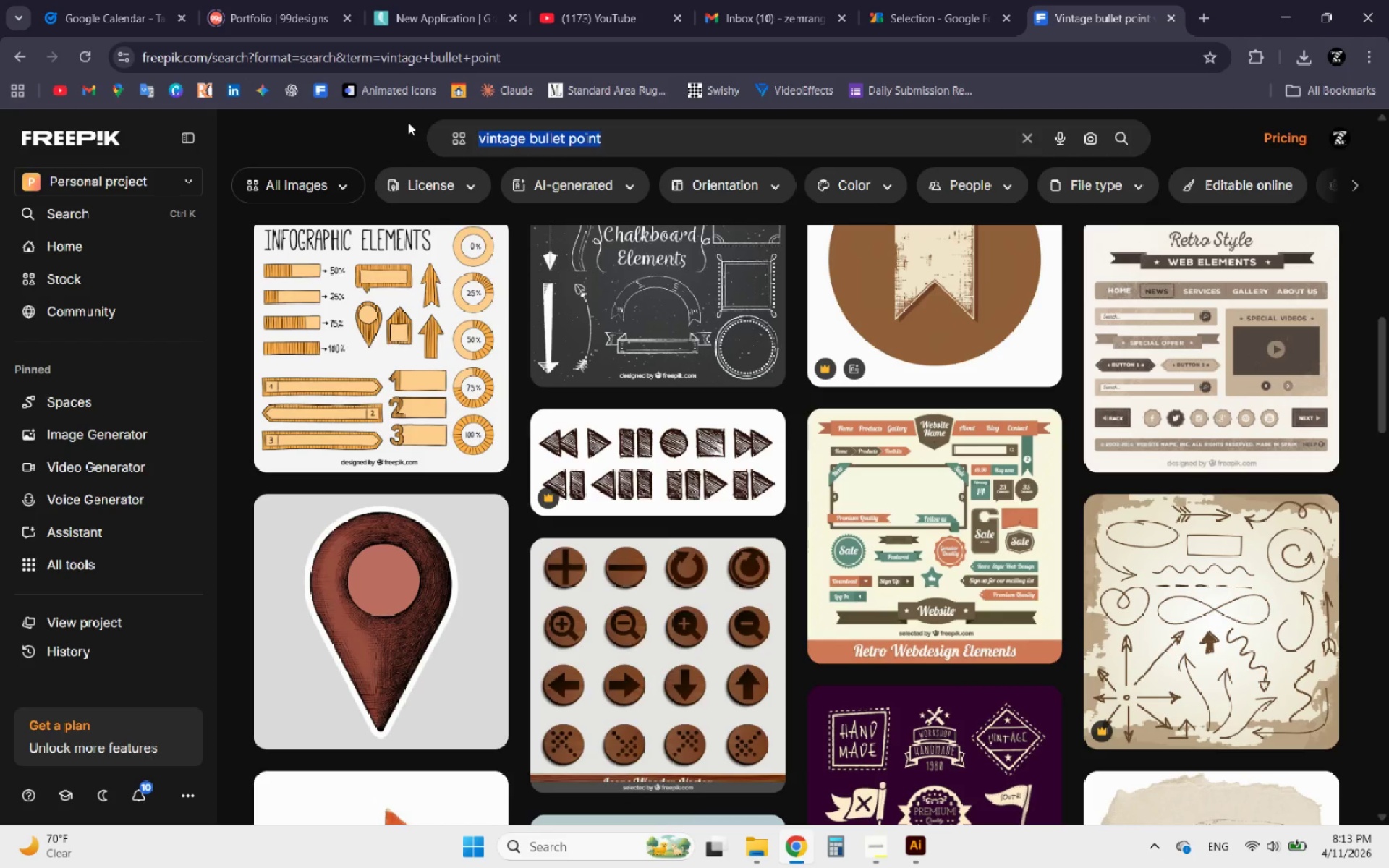 
type(barcode)
 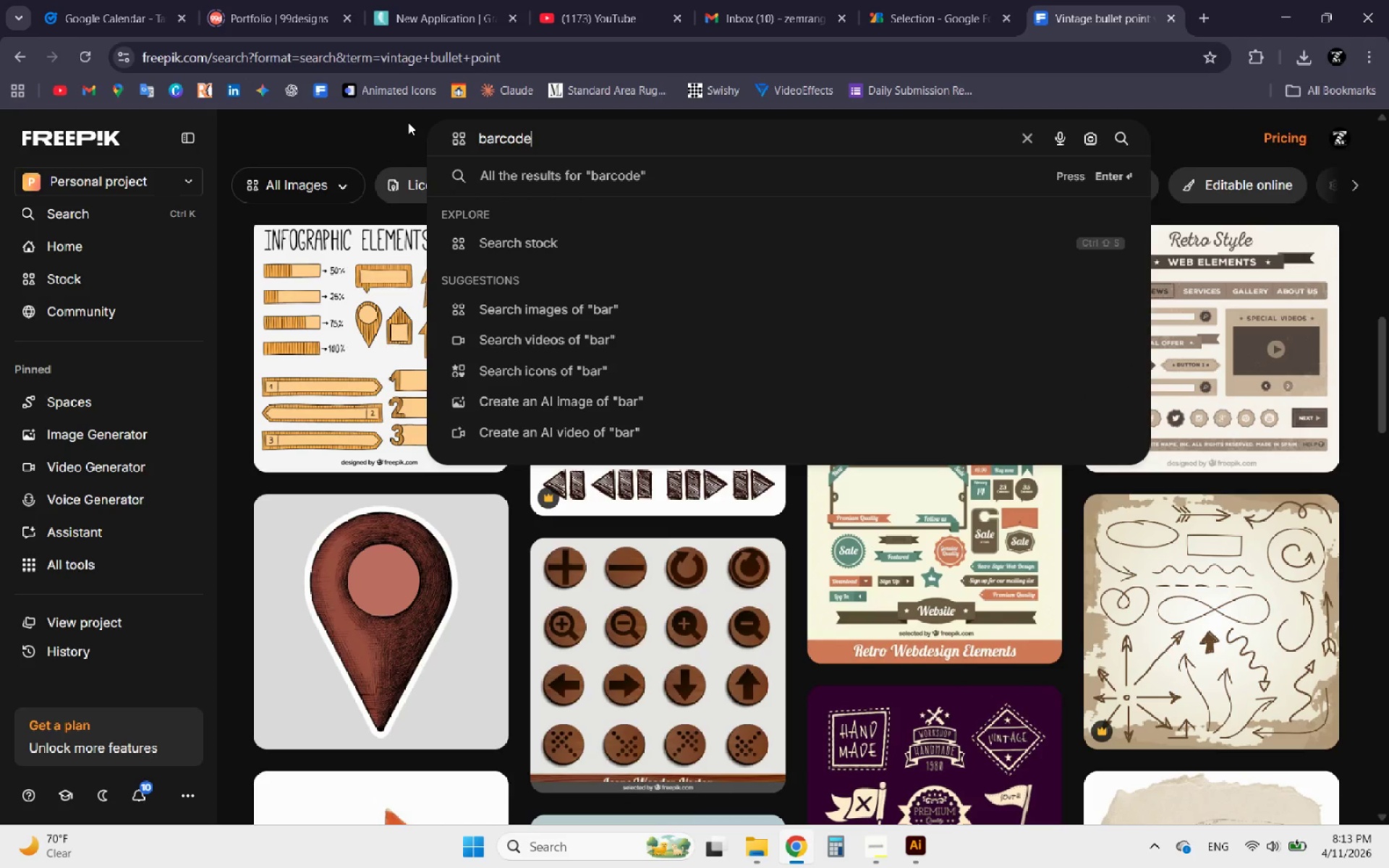 
key(Enter)
 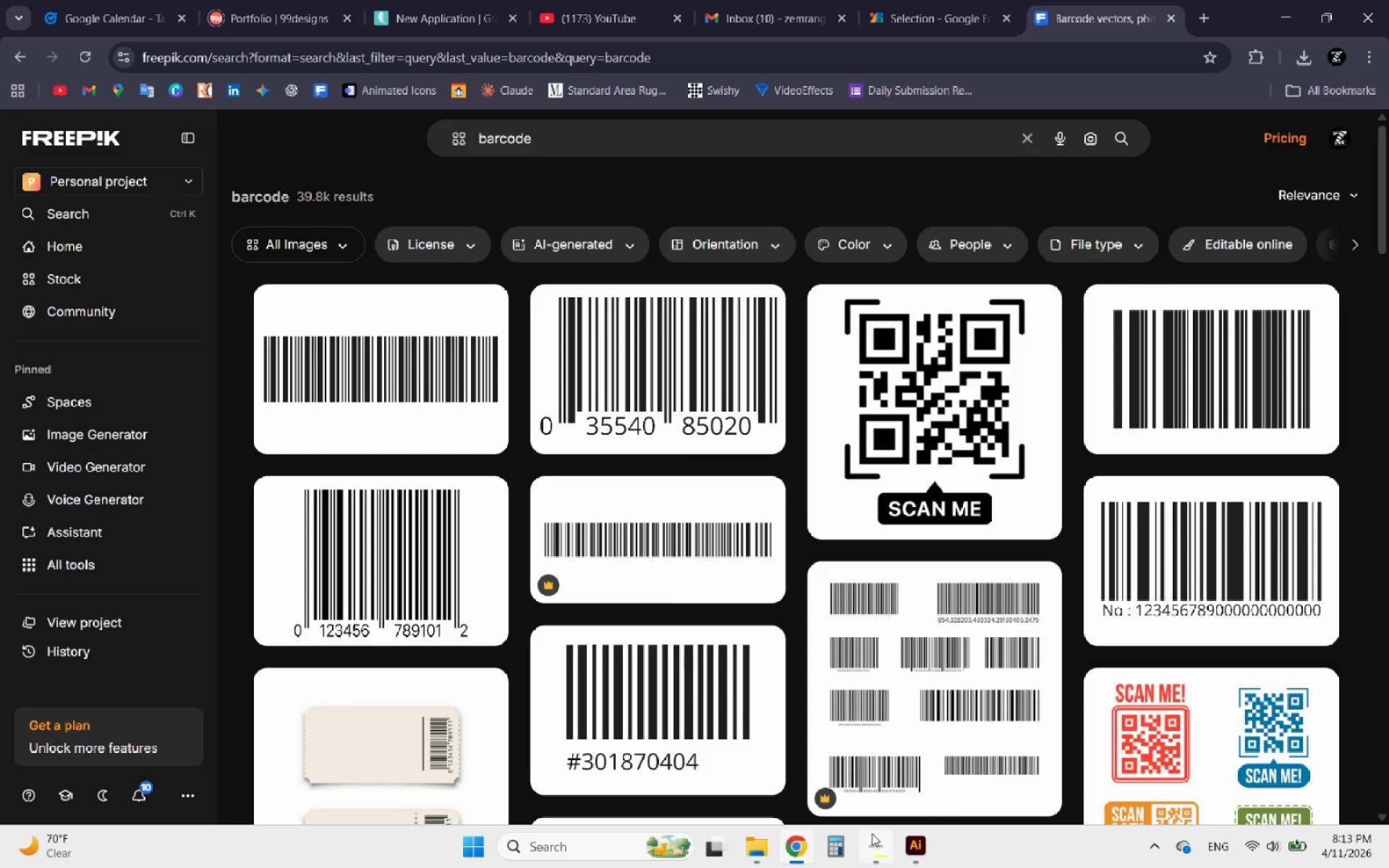 
left_click([689, 376])
 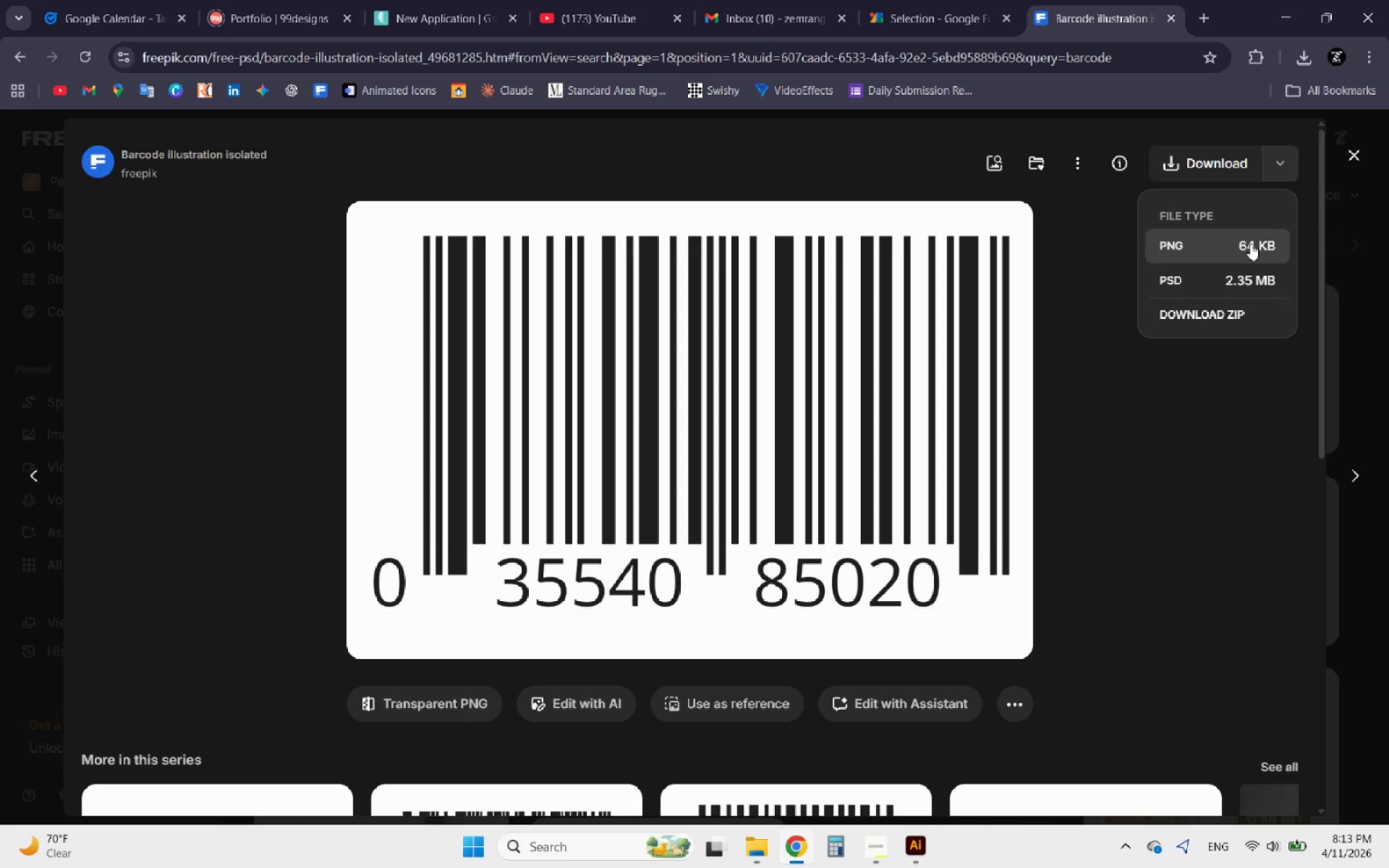 
left_click([1250, 244])
 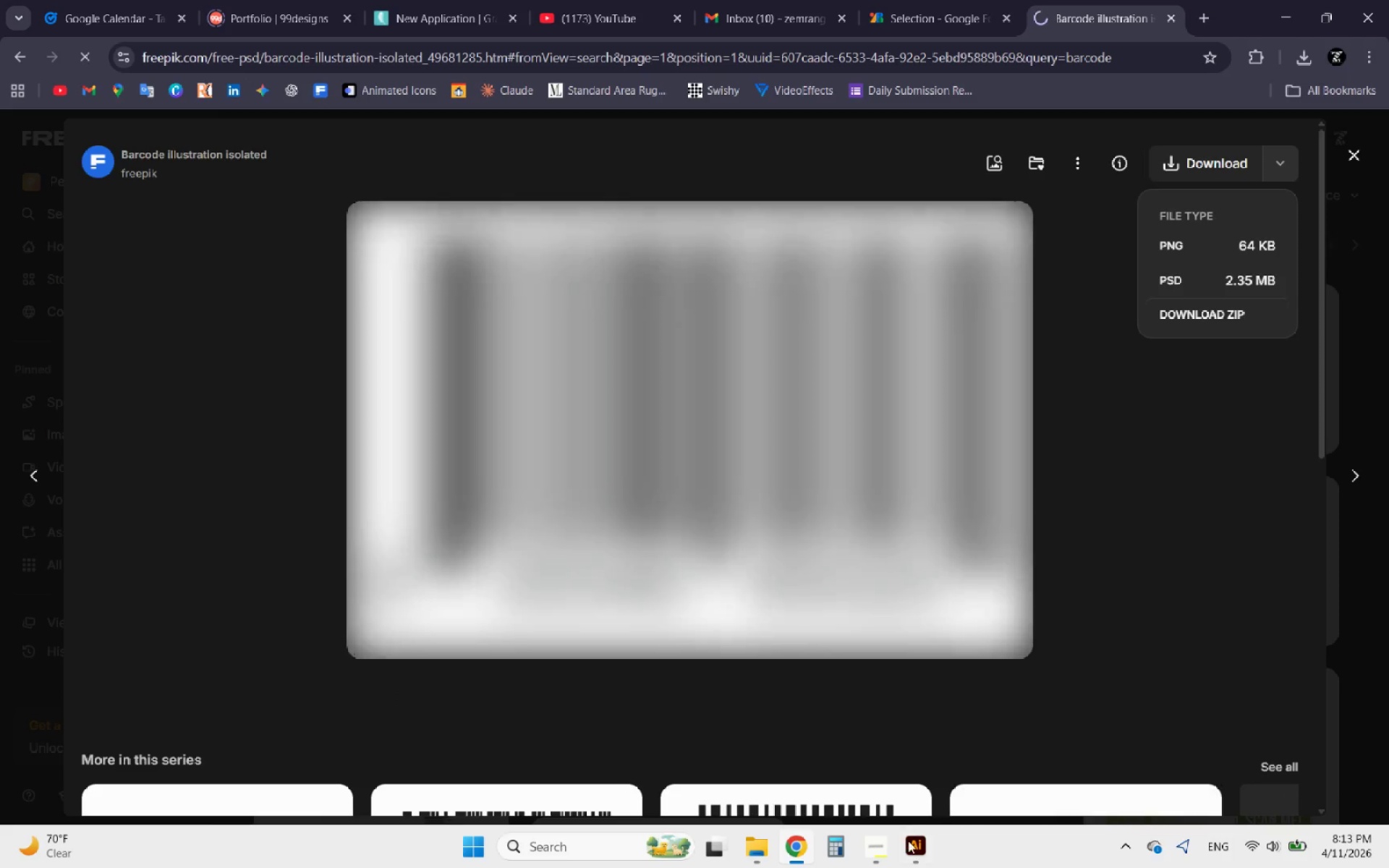 
left_click([866, 845])